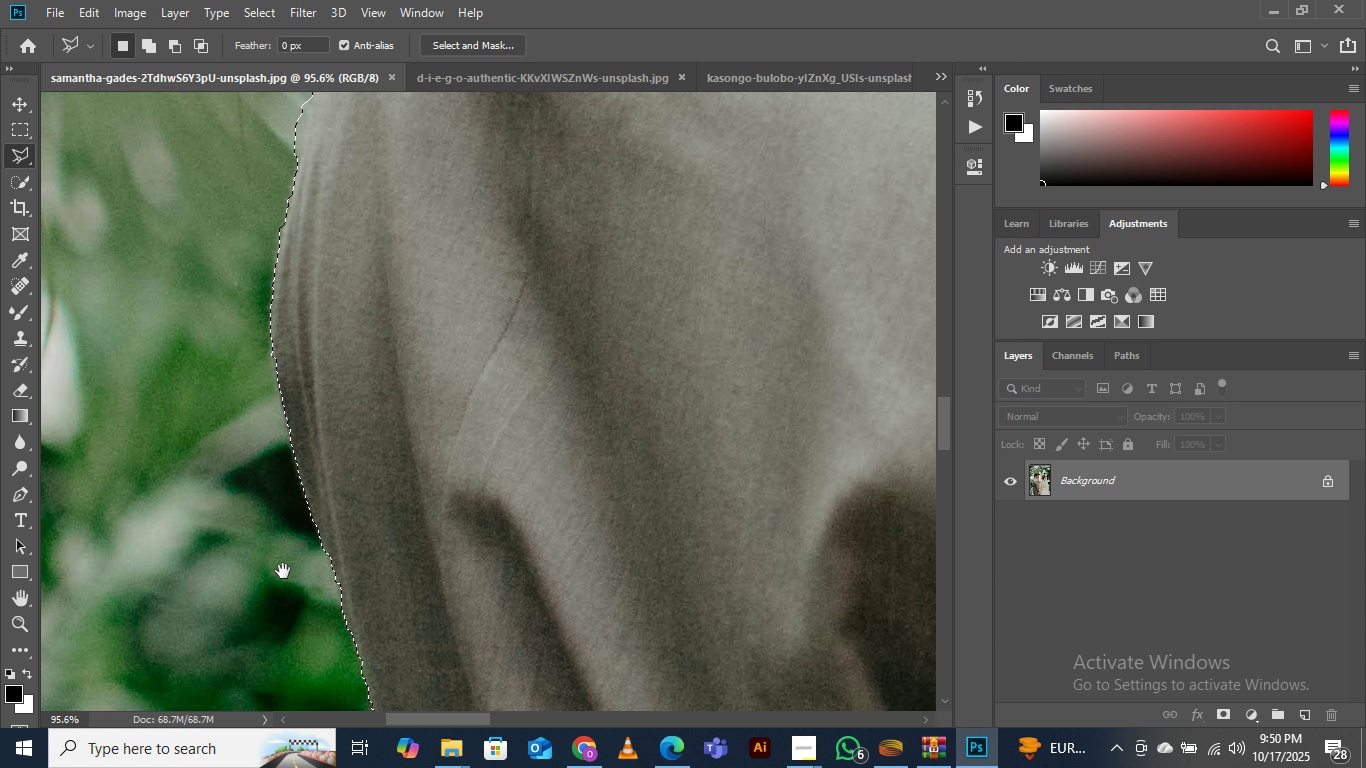 
hold_key(key=Space, duration=1.09)
 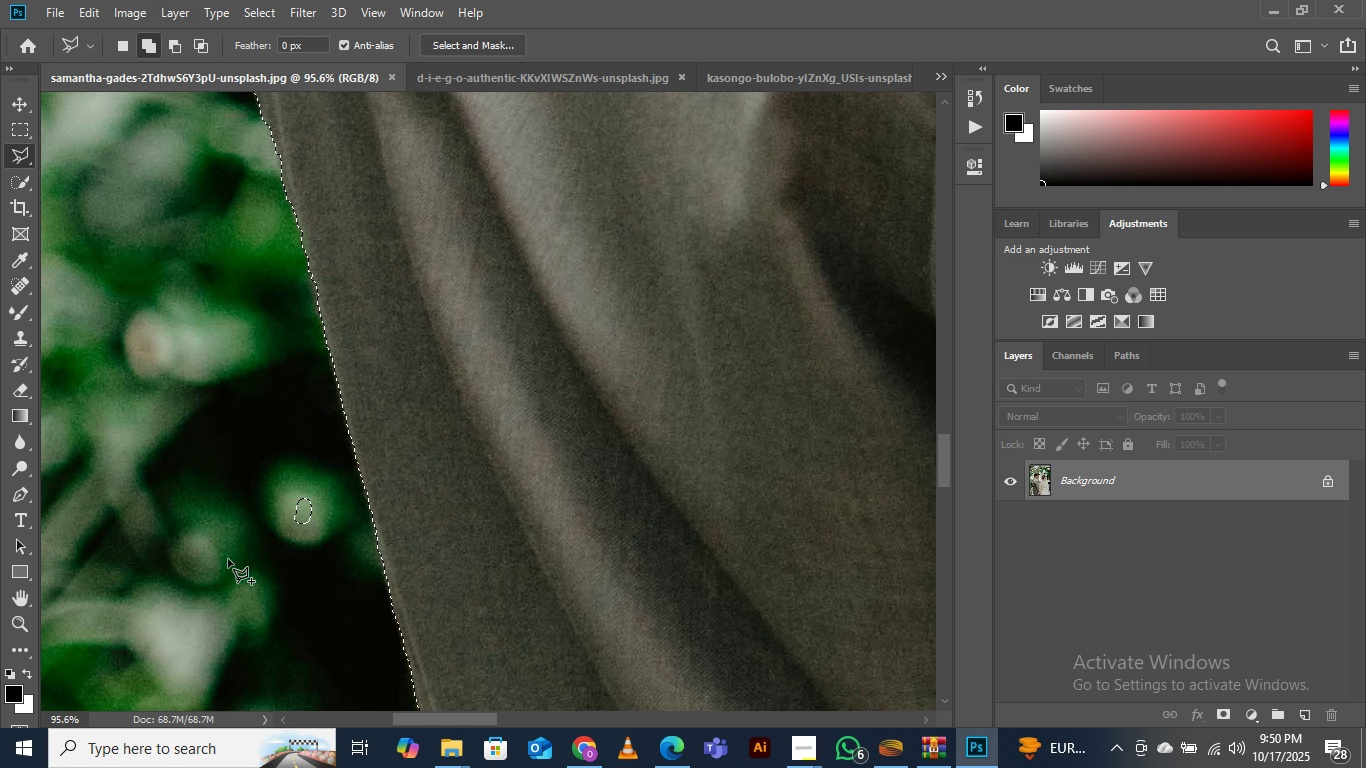 
hold_key(key=ShiftLeft, duration=0.33)
 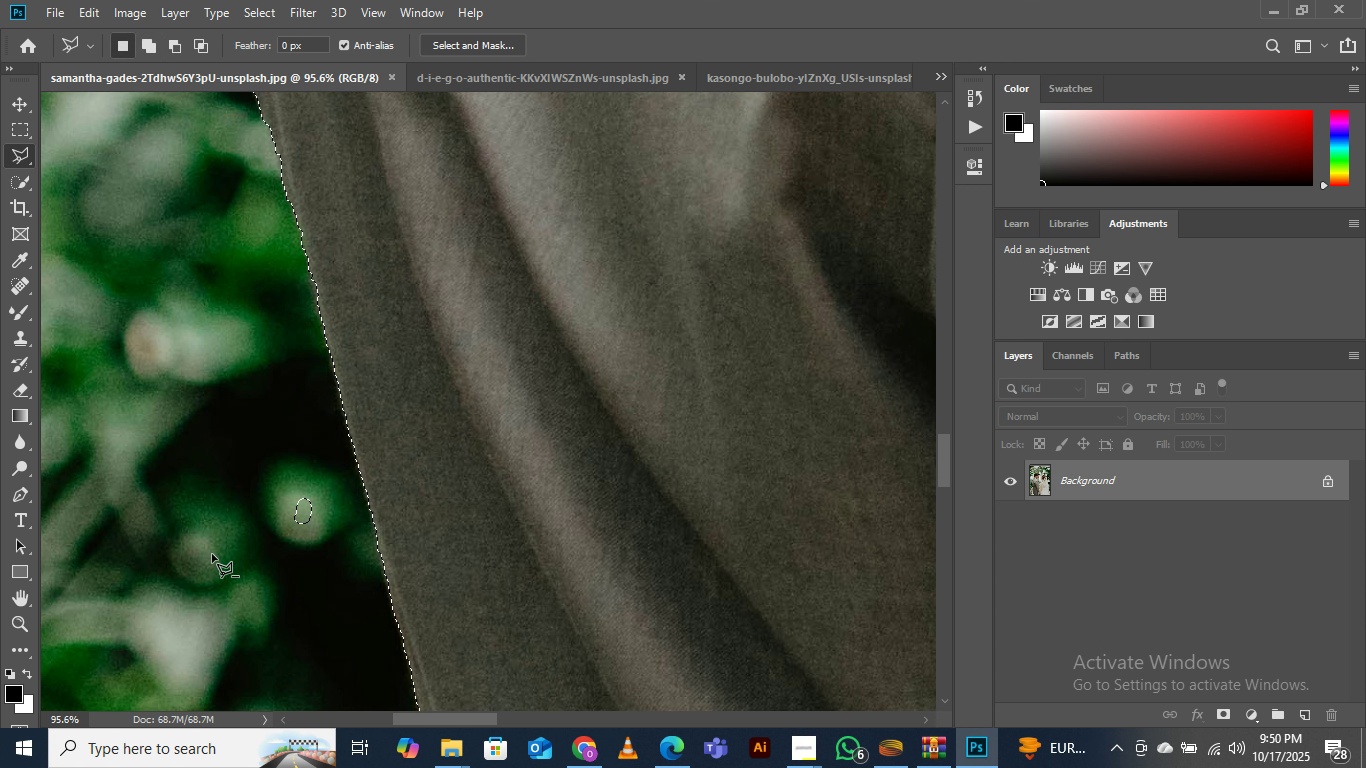 
hold_key(key=AltLeft, duration=1.01)
 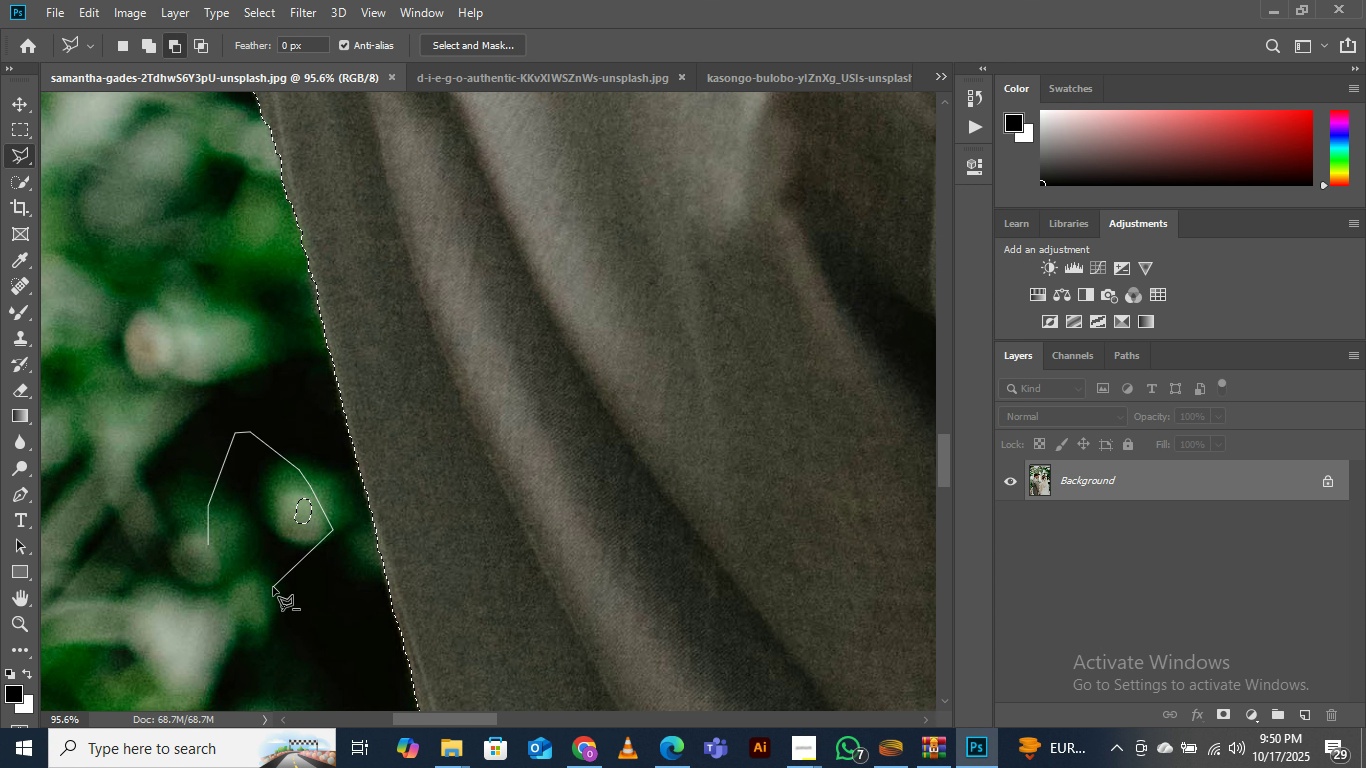 
triple_click([273, 587])
 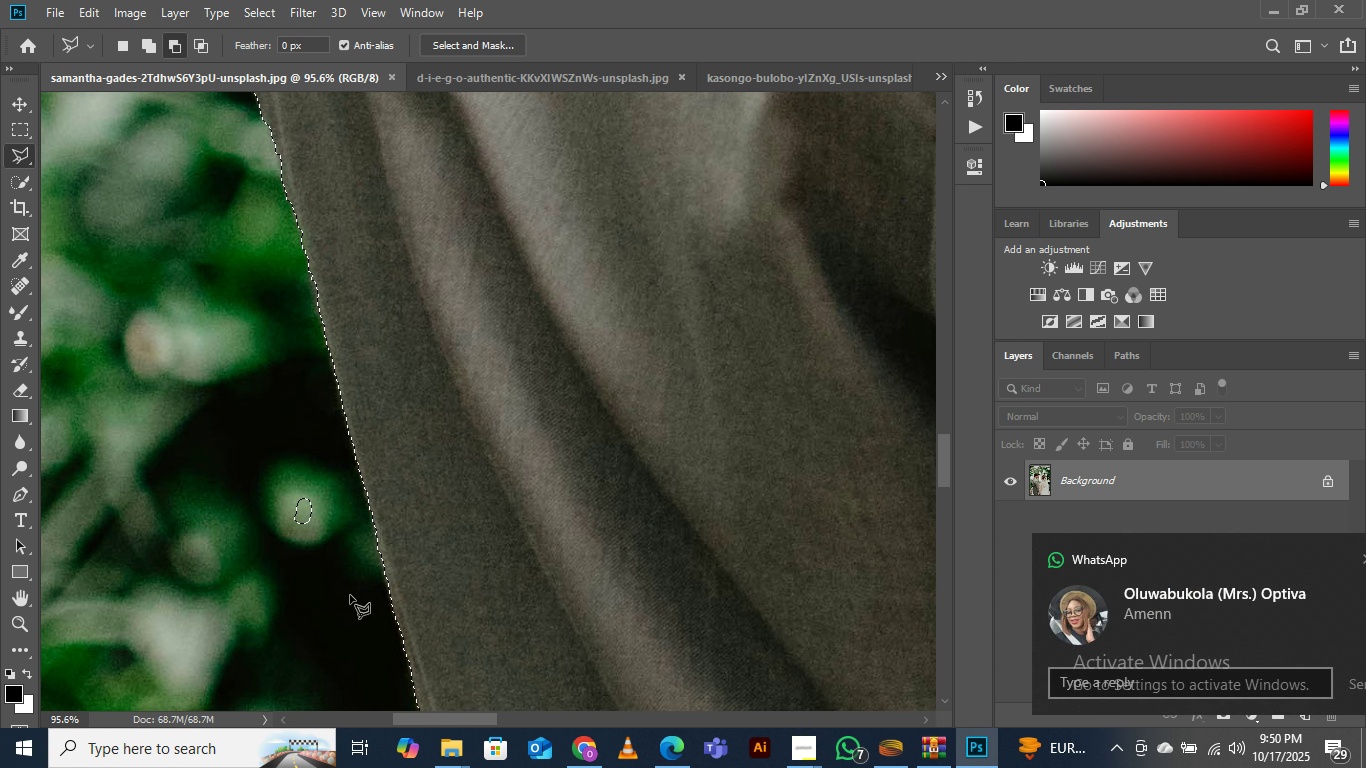 
triple_click([273, 587])
 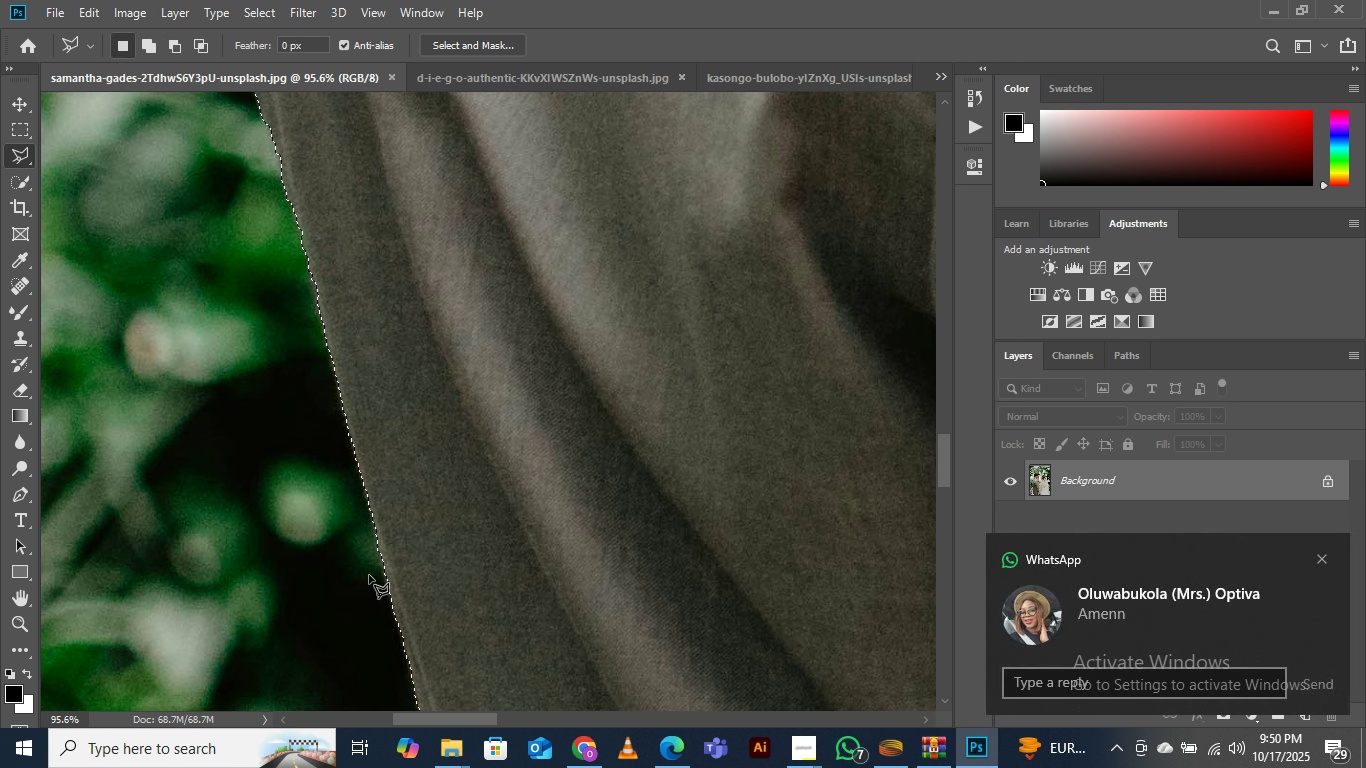 
key(Z)
 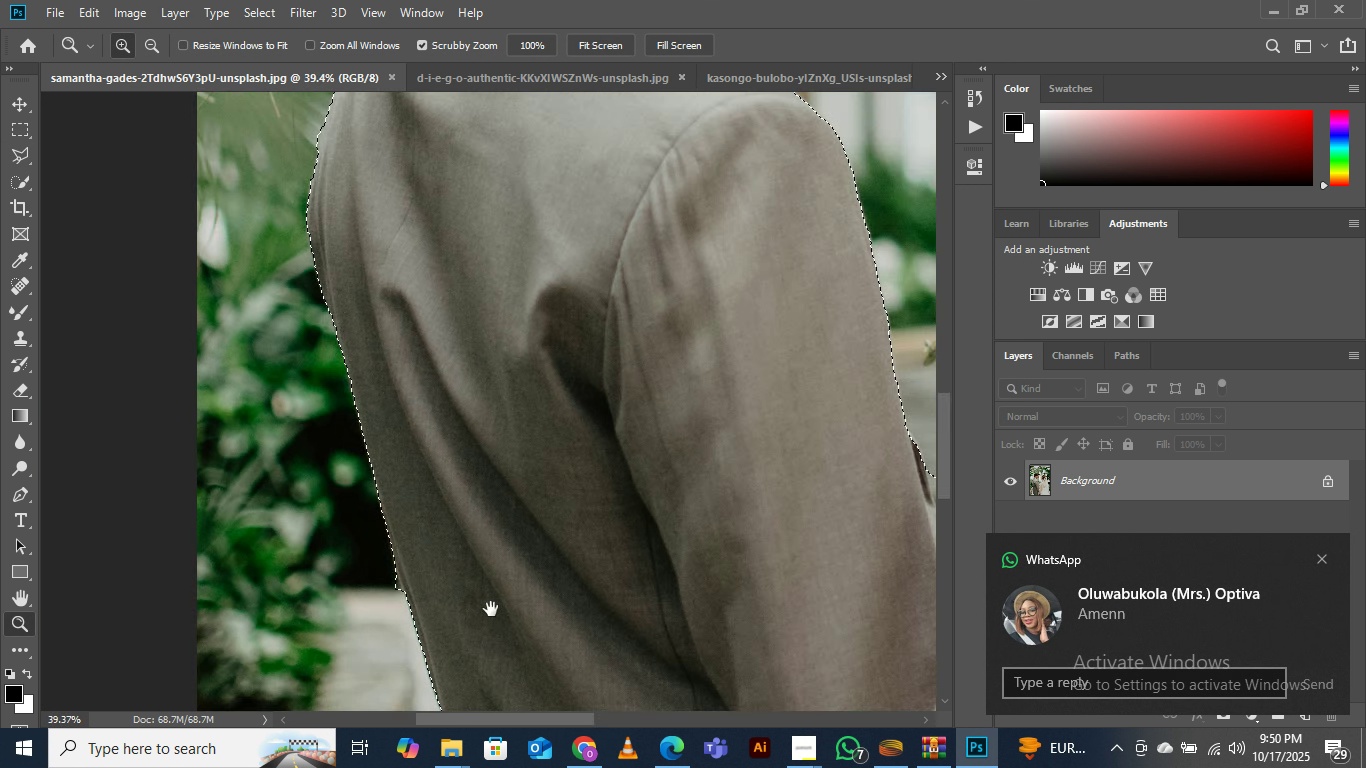 
hold_key(key=Space, duration=0.6)
 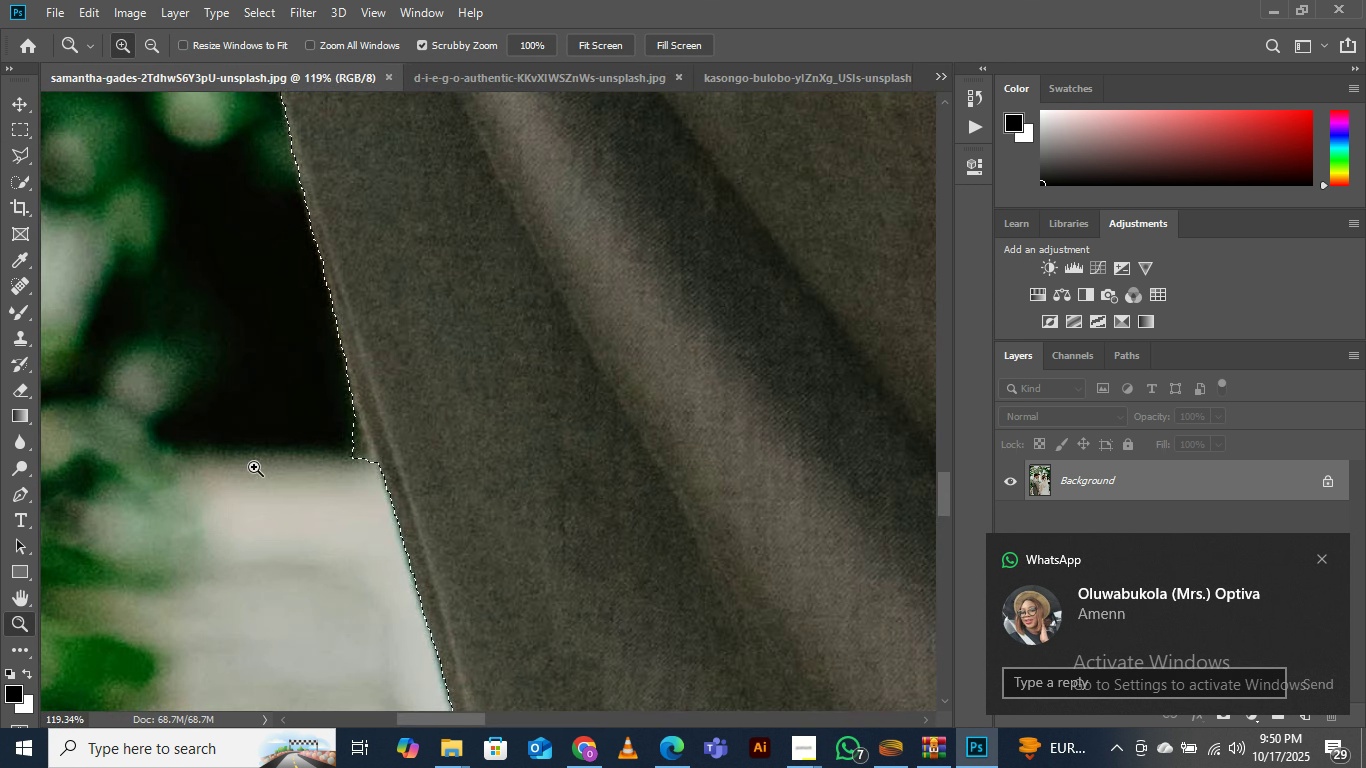 
key(L)
 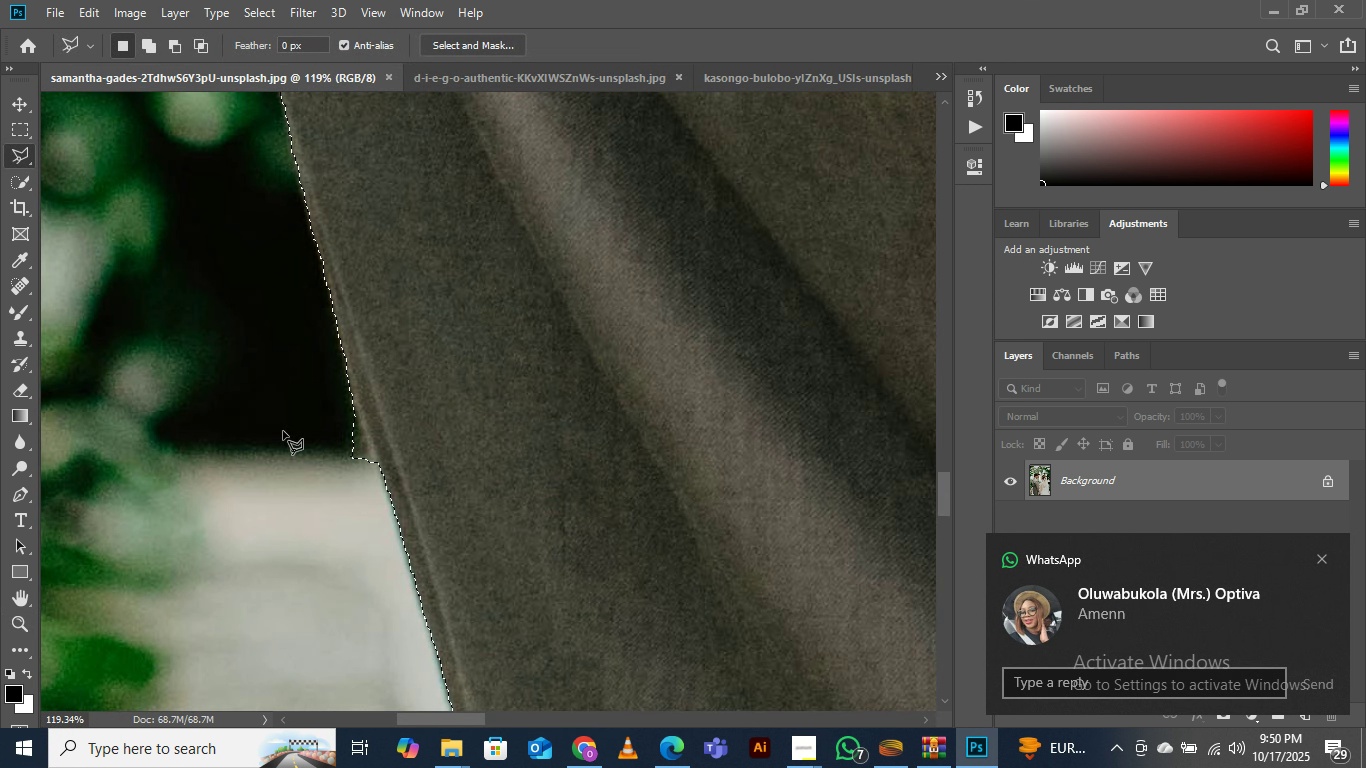 
hold_key(key=AltLeft, duration=1.53)
 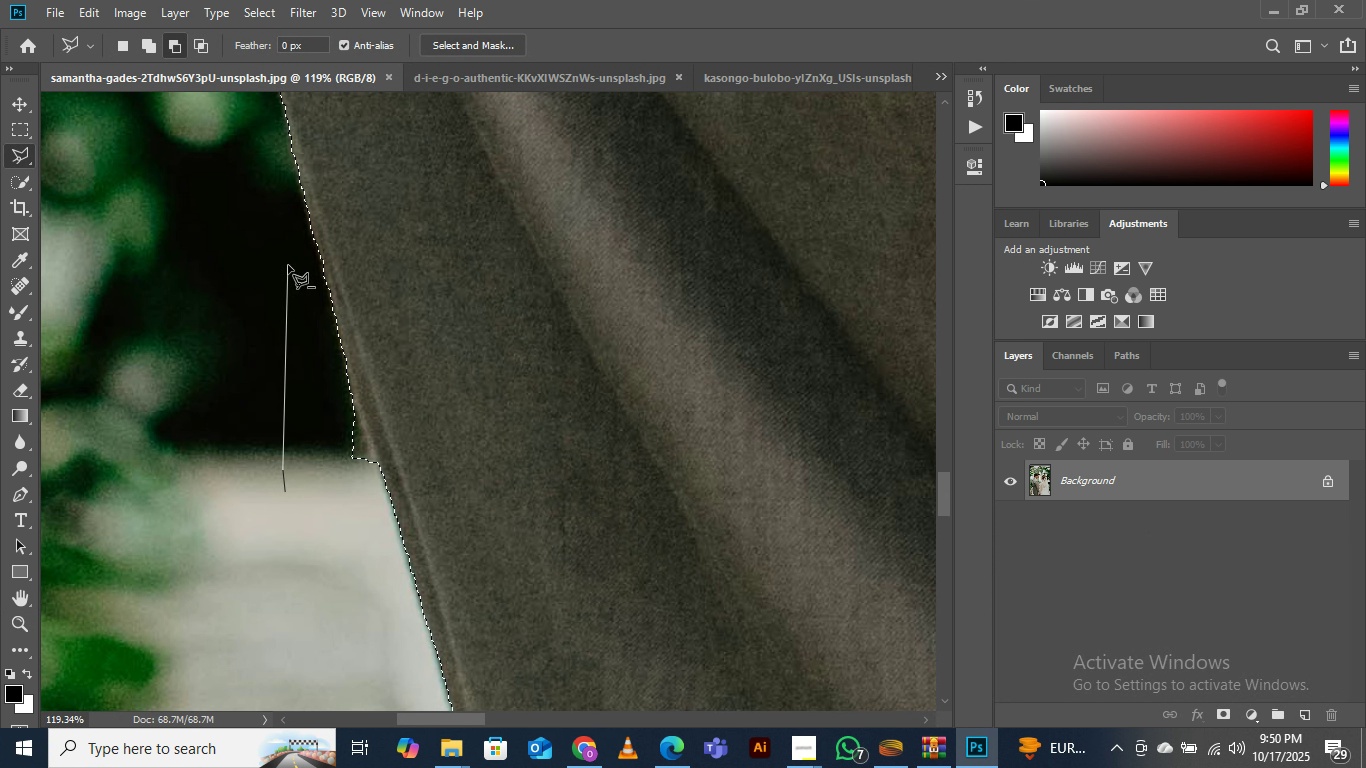 
hold_key(key=AltLeft, duration=0.32)
left_click([288, 265])
 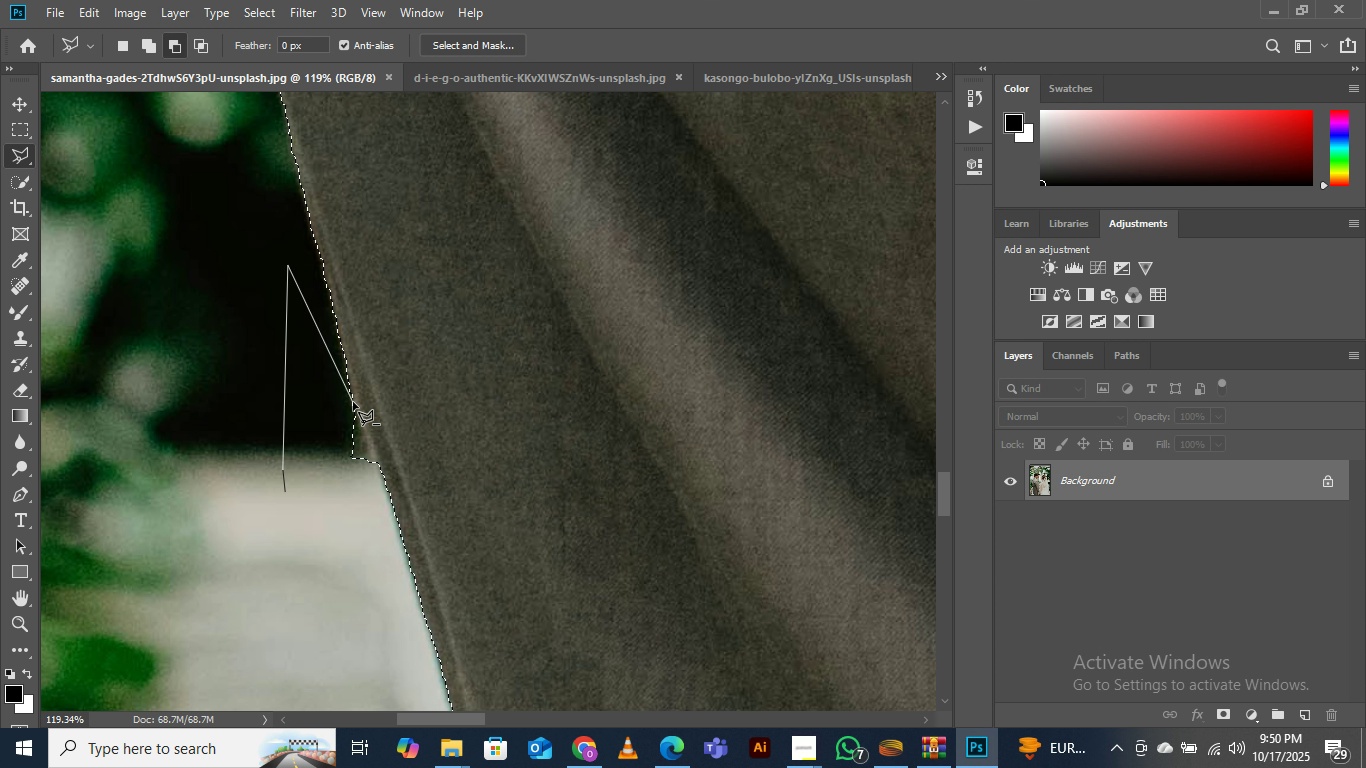 
left_click([353, 400])
 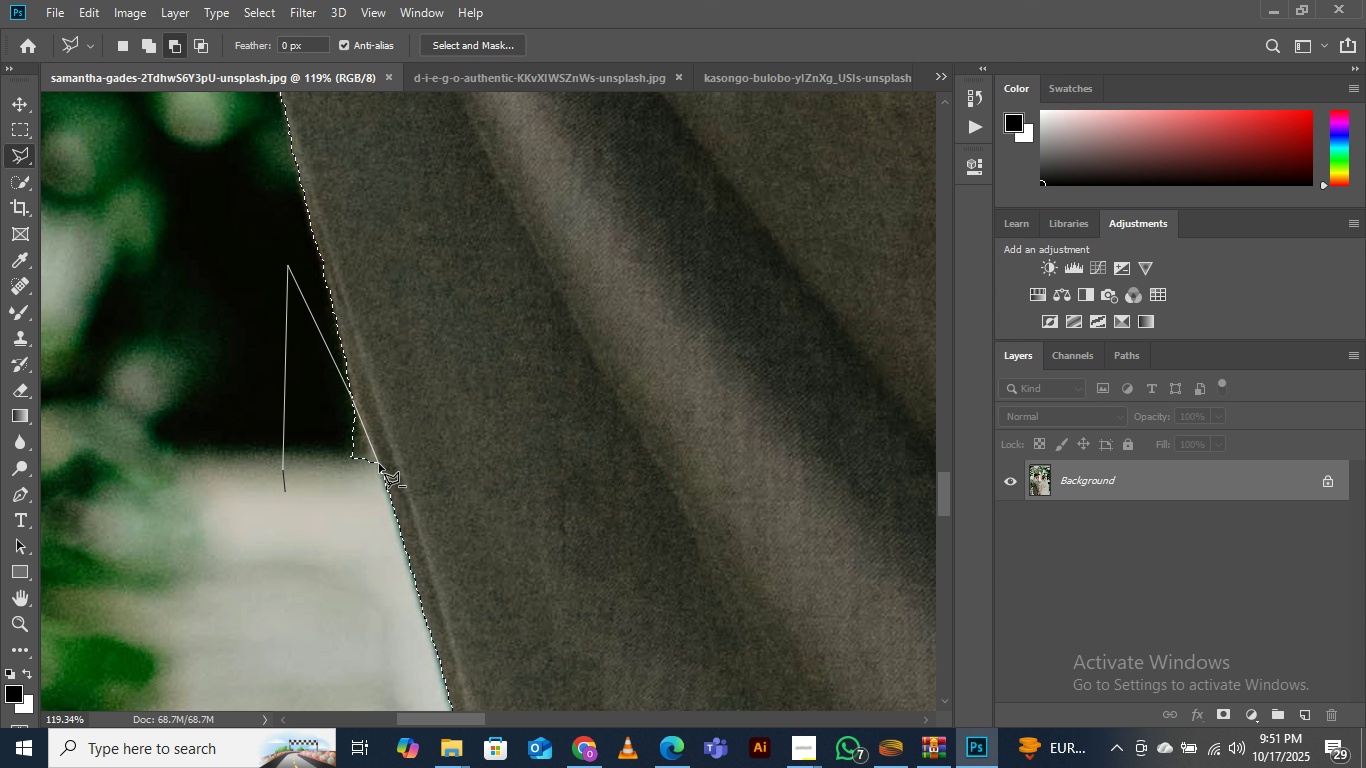 
left_click([379, 464])
 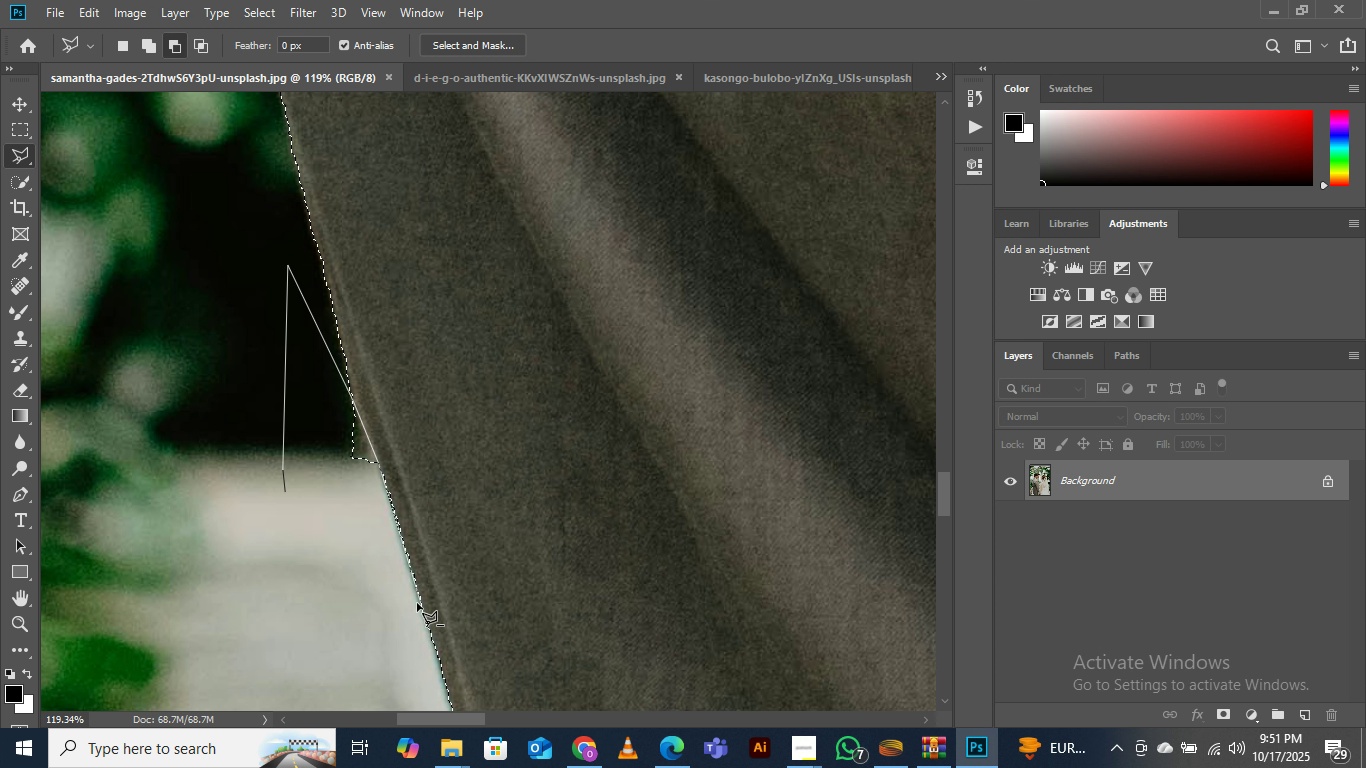 
double_click([242, 629])
 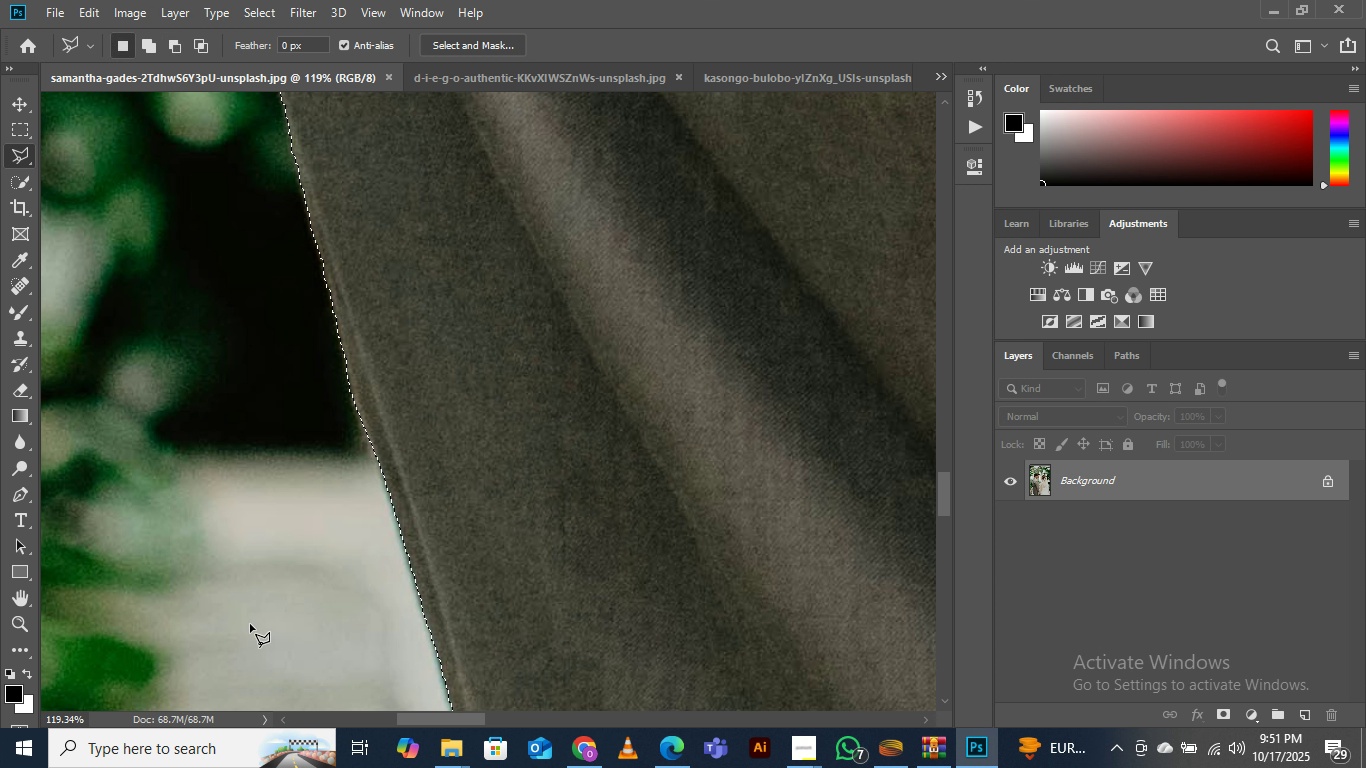 
triple_click([242, 629])
 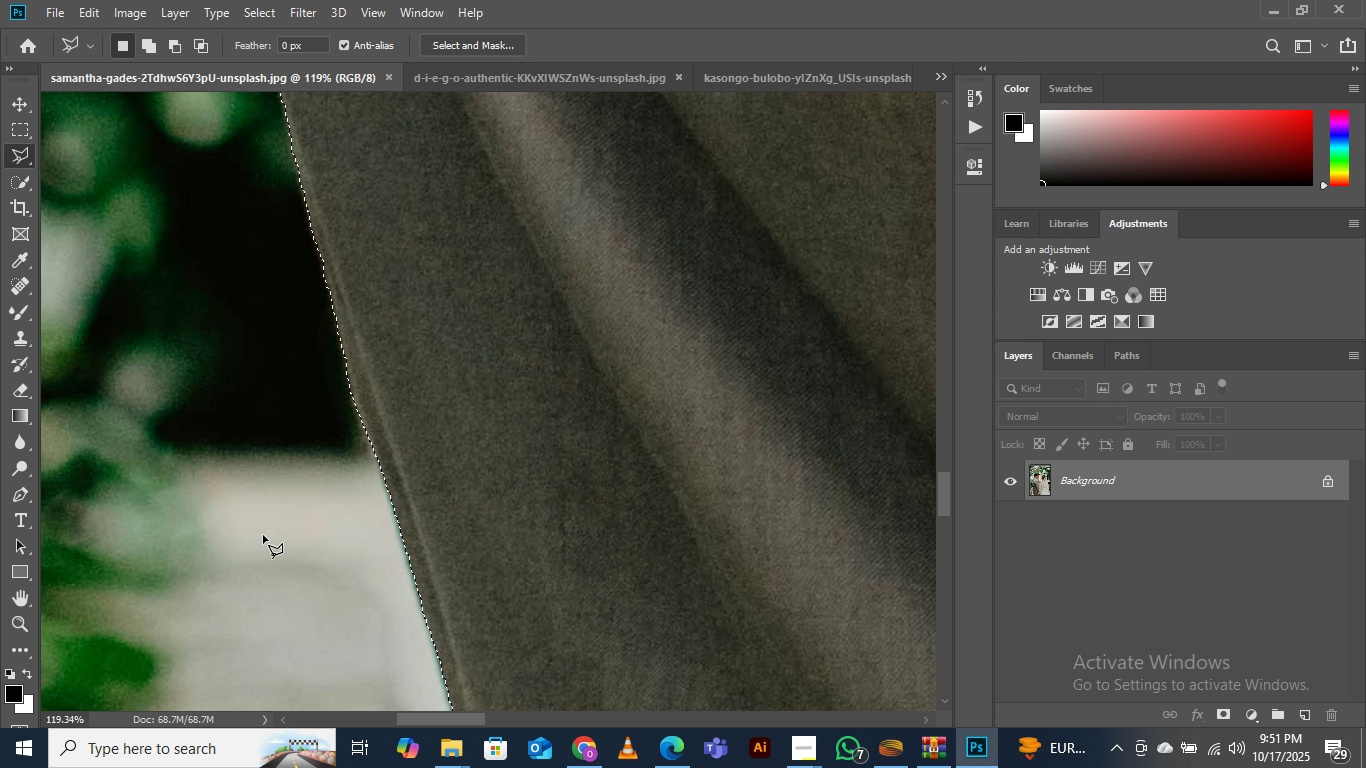 
key(Z)
 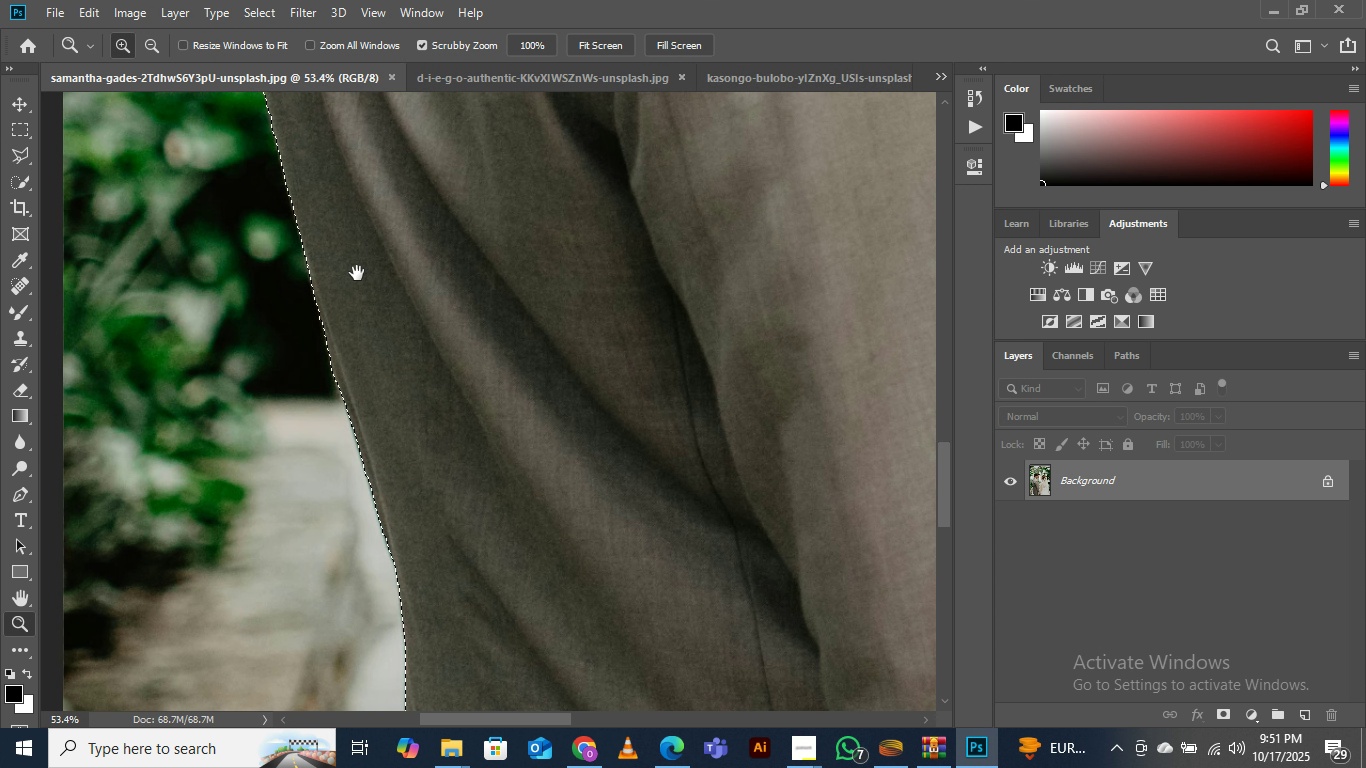 
hold_key(key=Space, duration=1.34)
 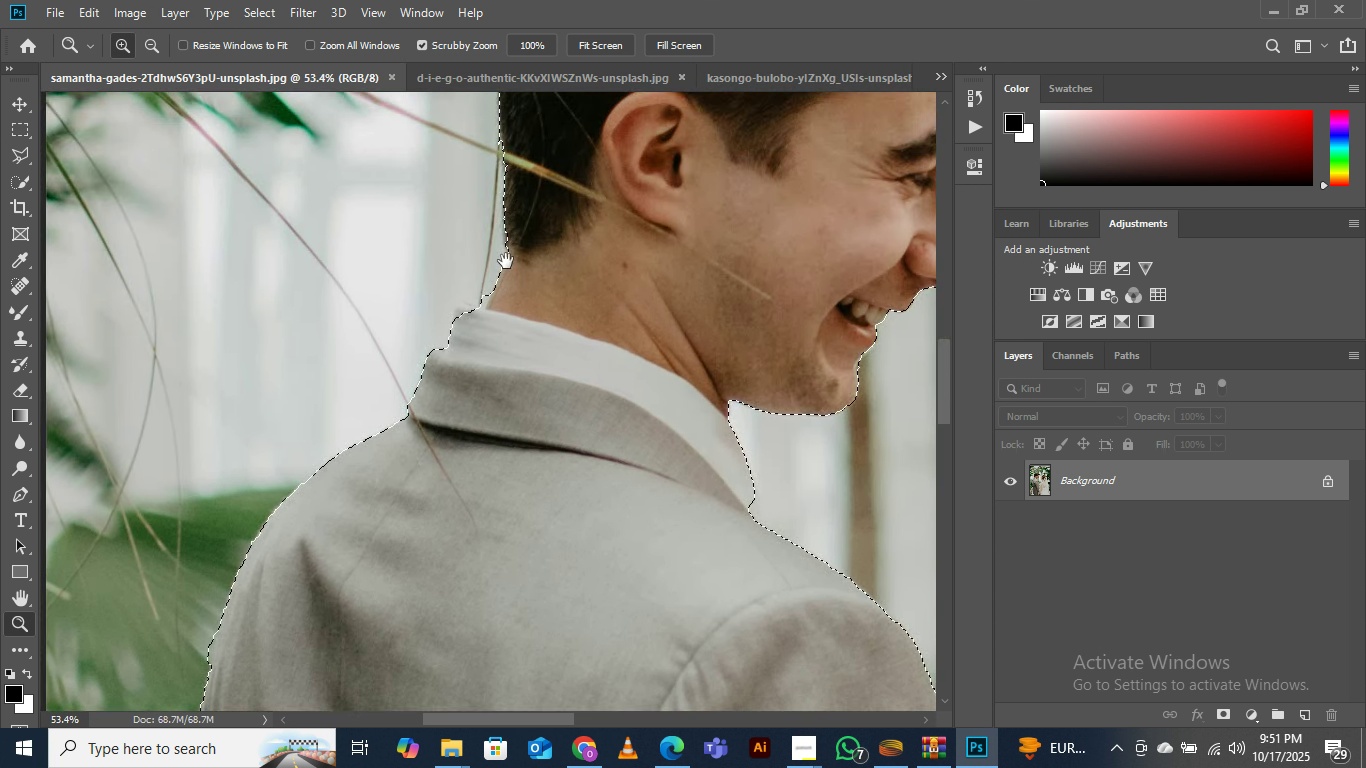 
hold_key(key=Space, duration=1.53)
 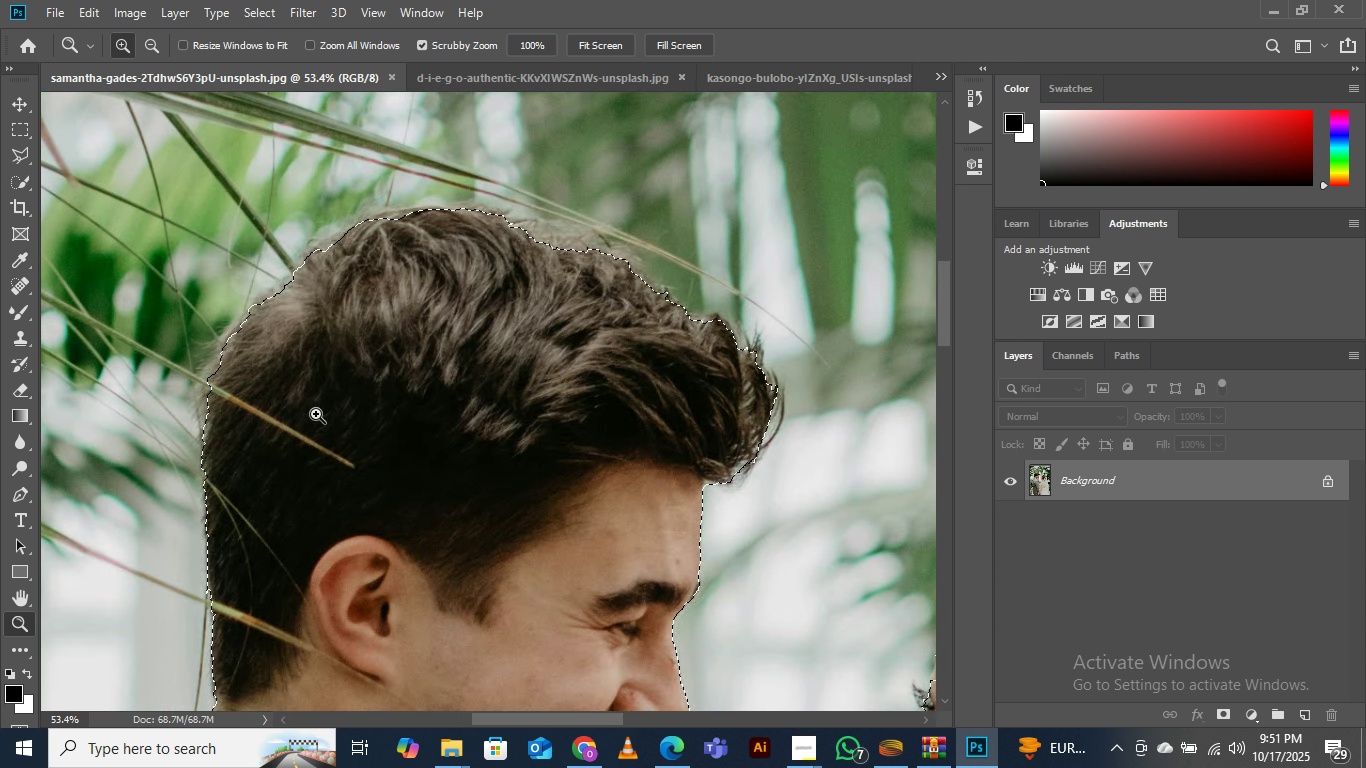 
key(Space)
 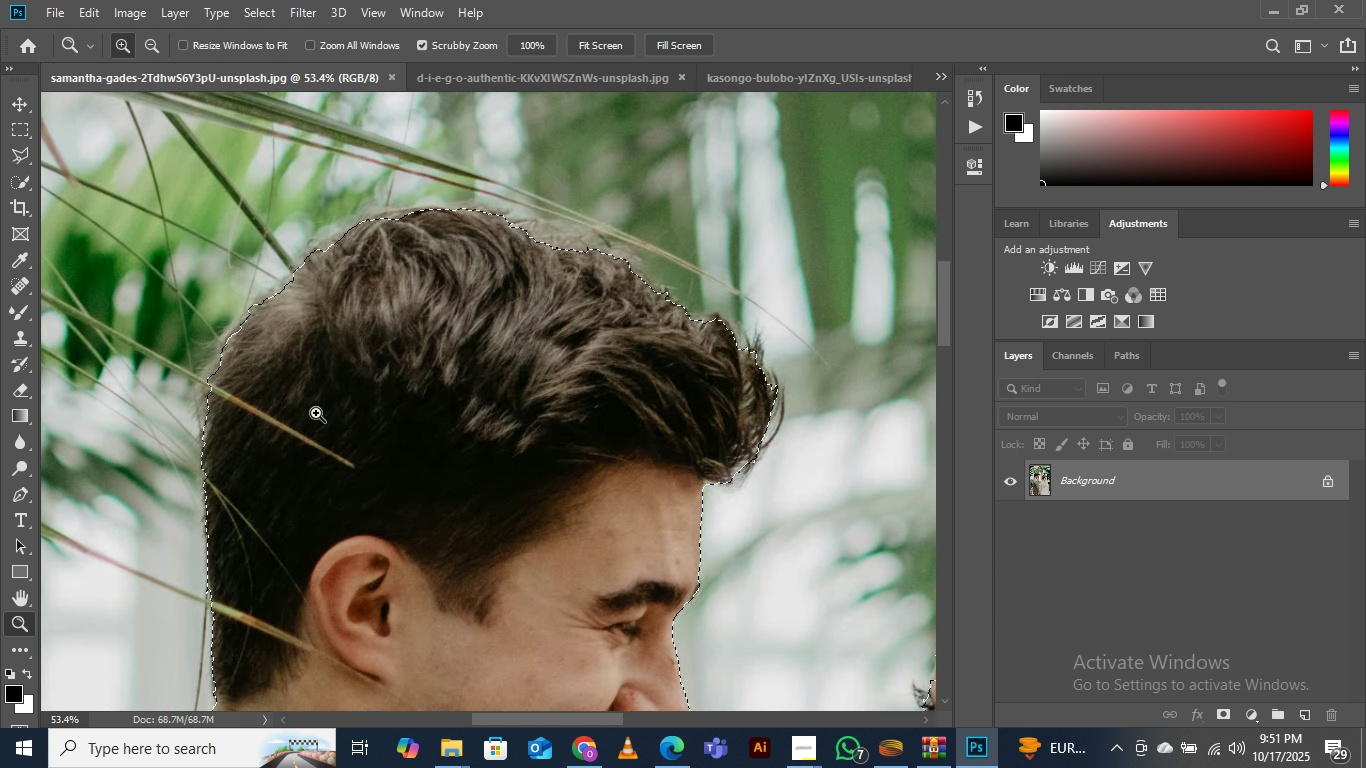 
key(Space)
 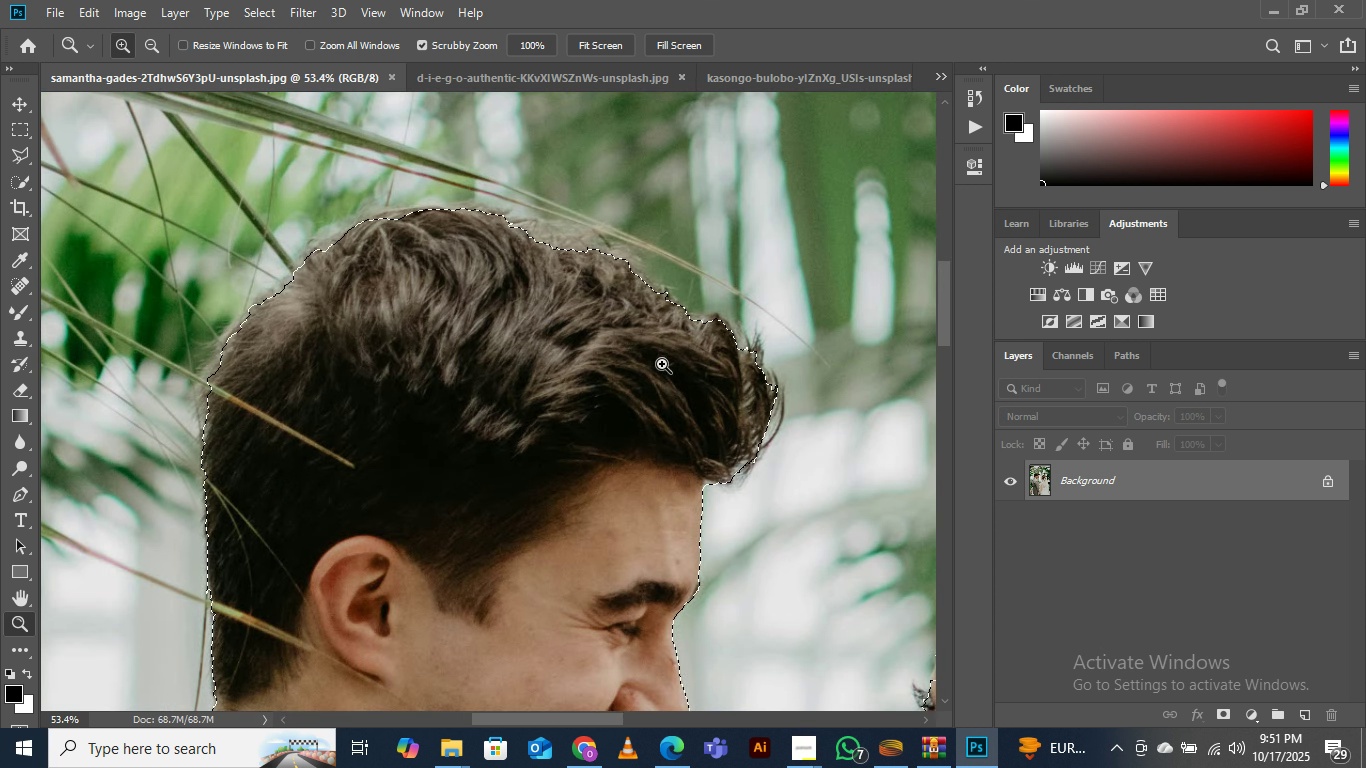 
hold_key(key=Space, duration=1.53)
 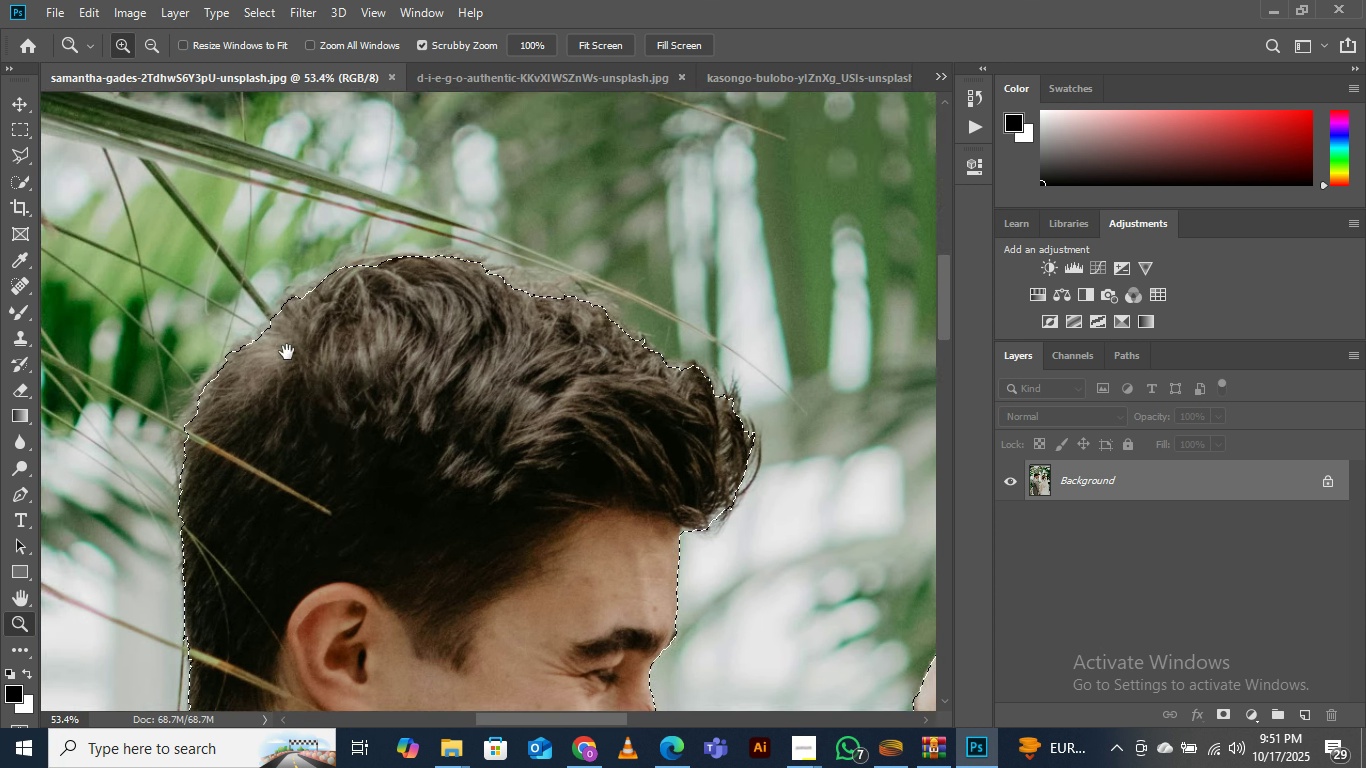 
key(Space)
 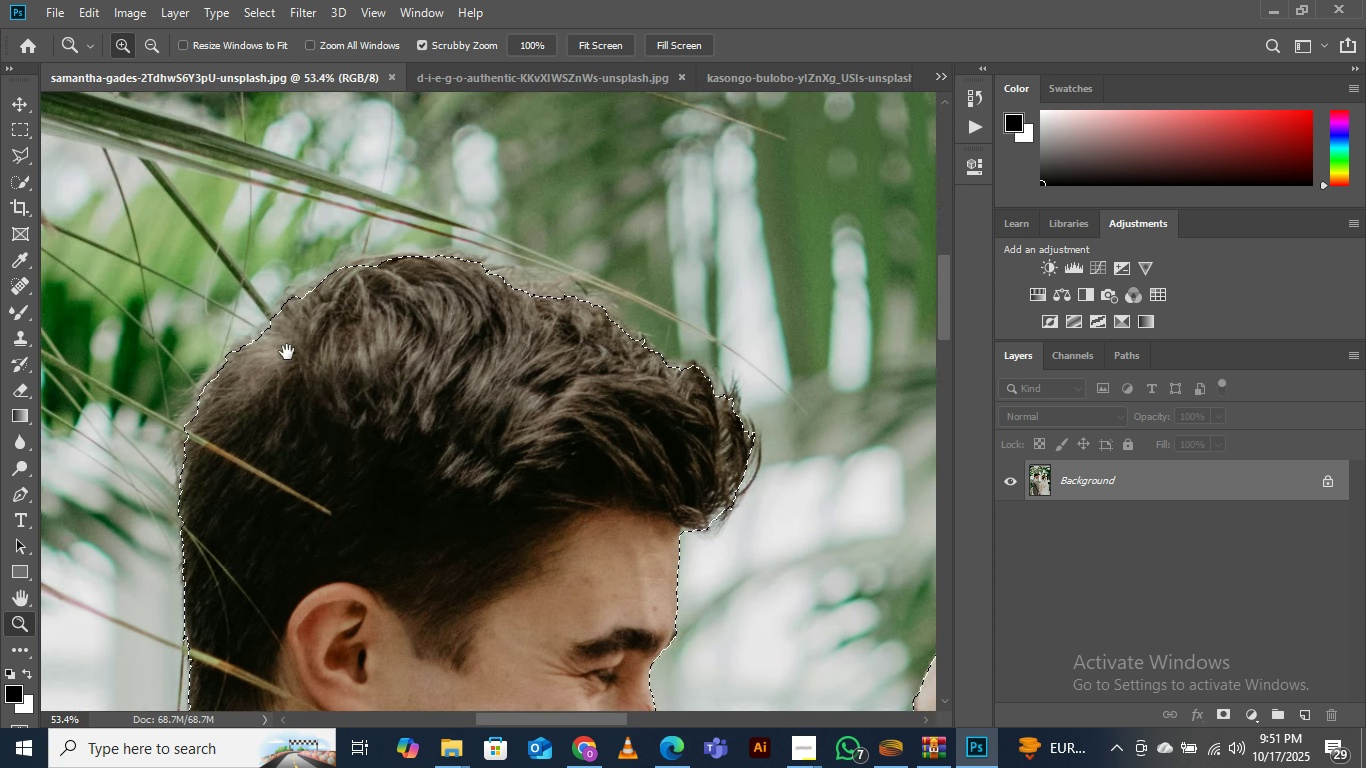 
key(Space)
 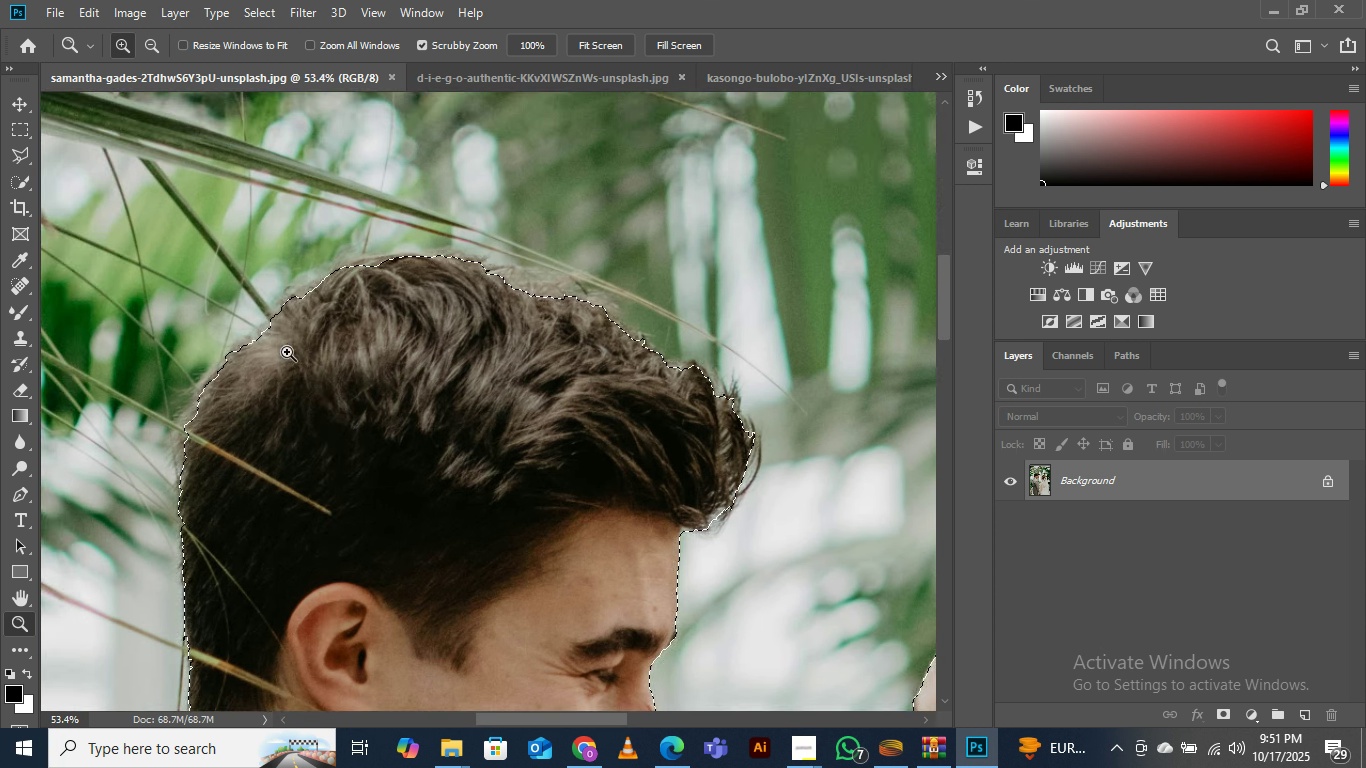 
key(Space)
 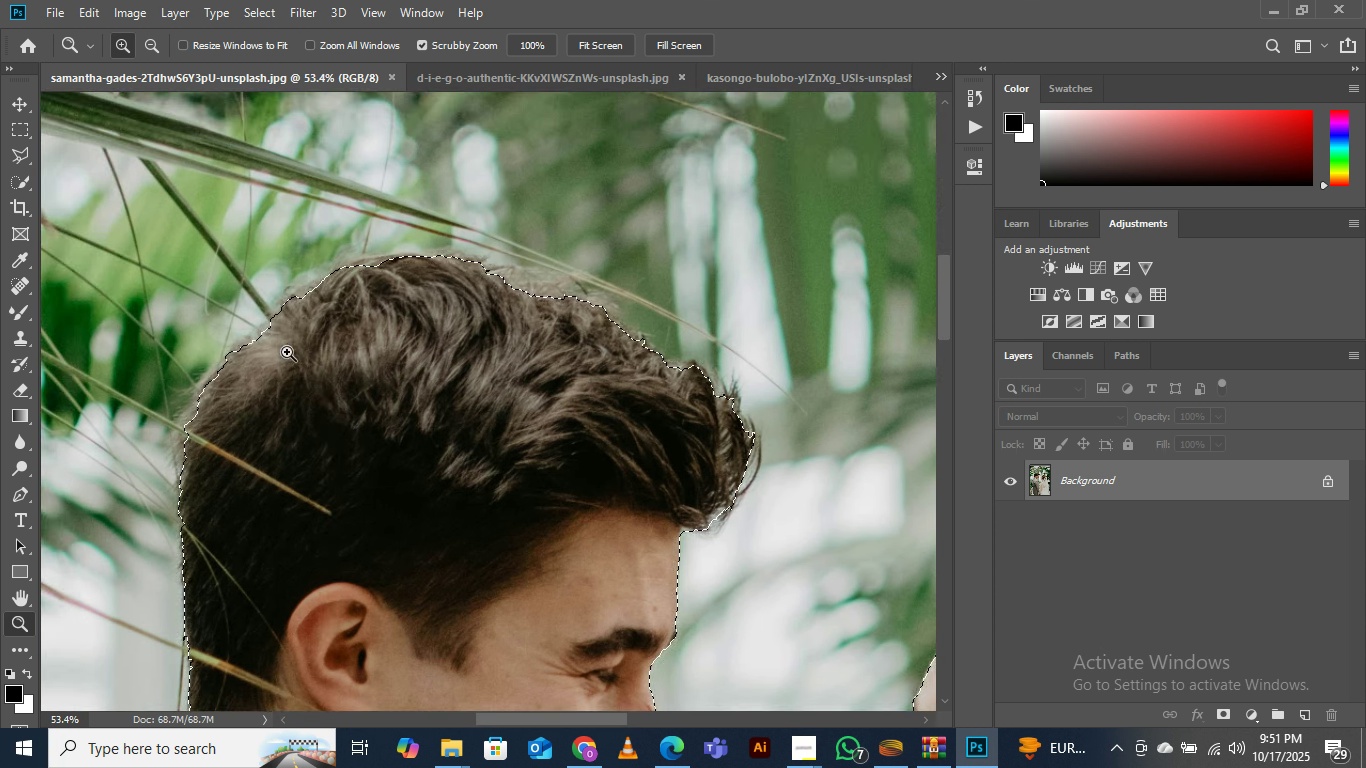 
key(Space)
 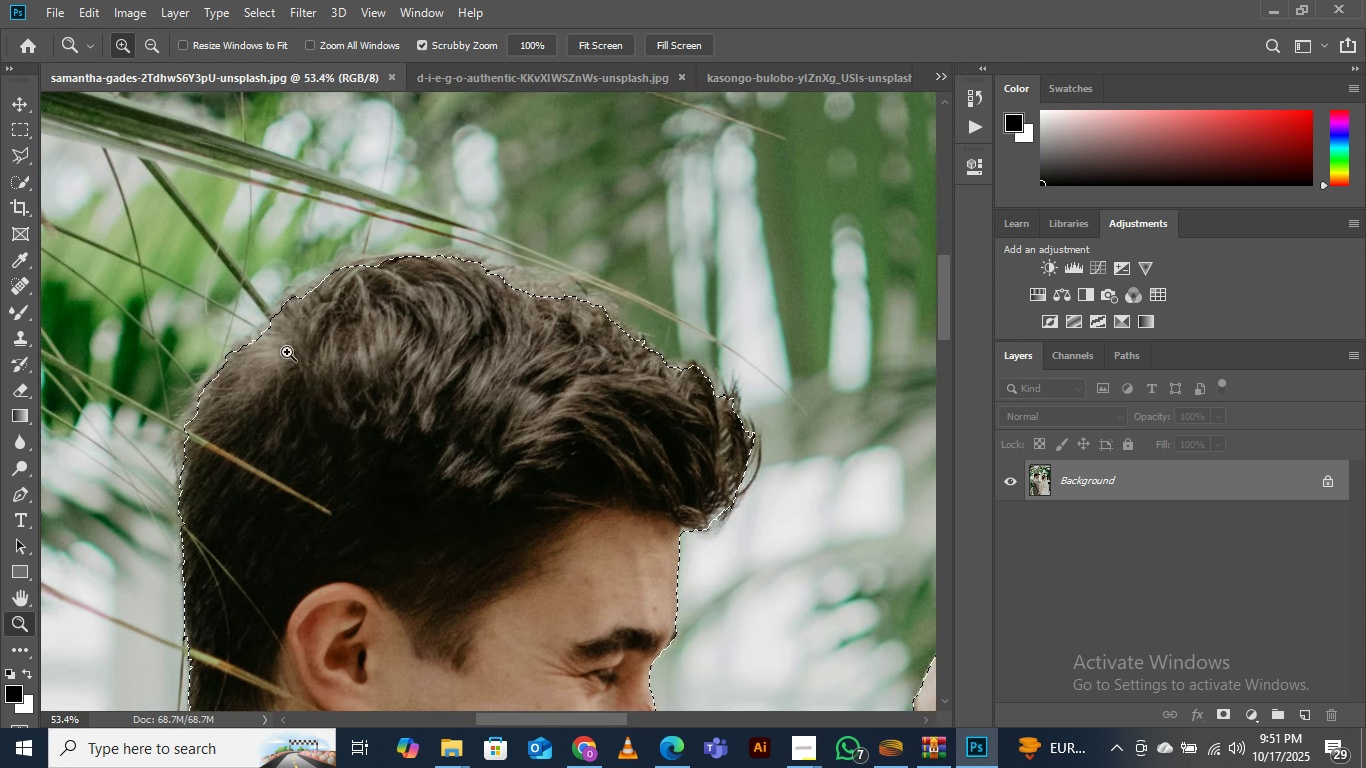 
key(Space)
 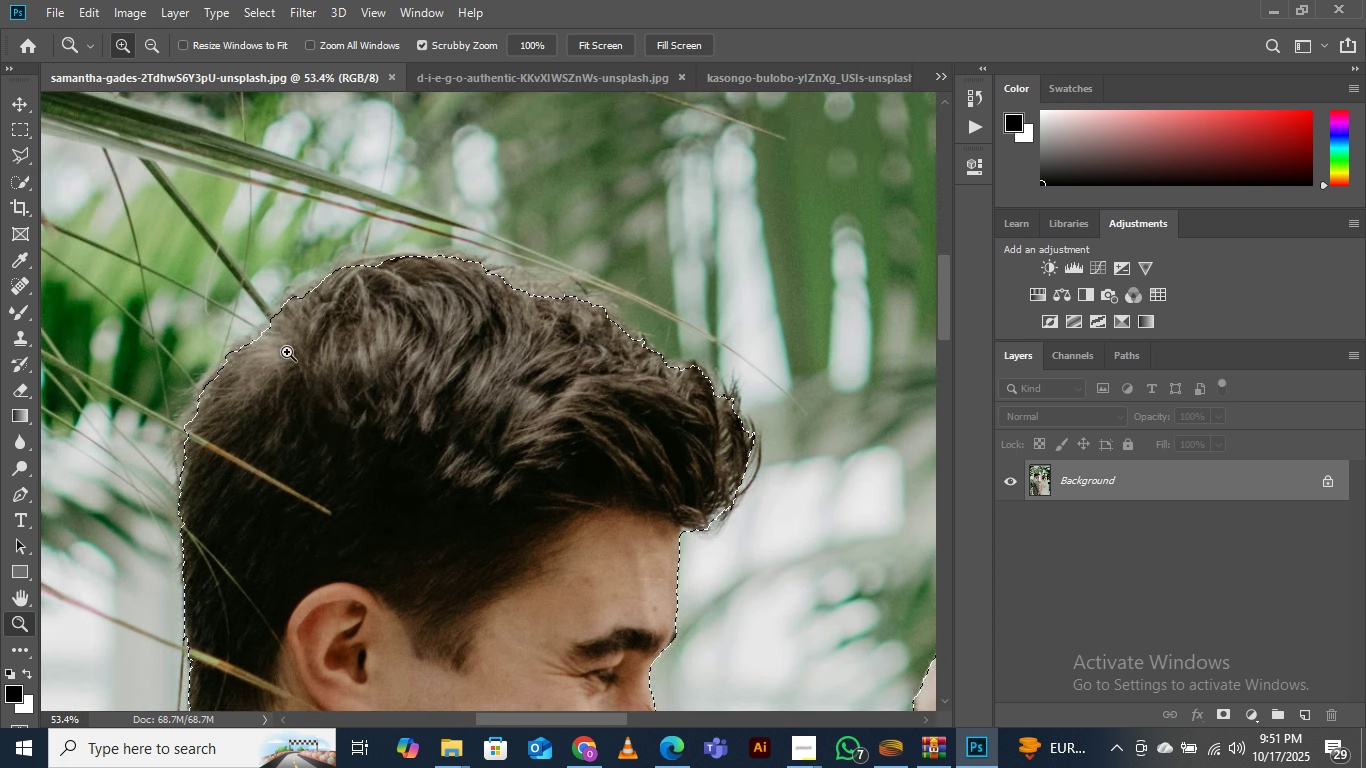 
key(Space)
 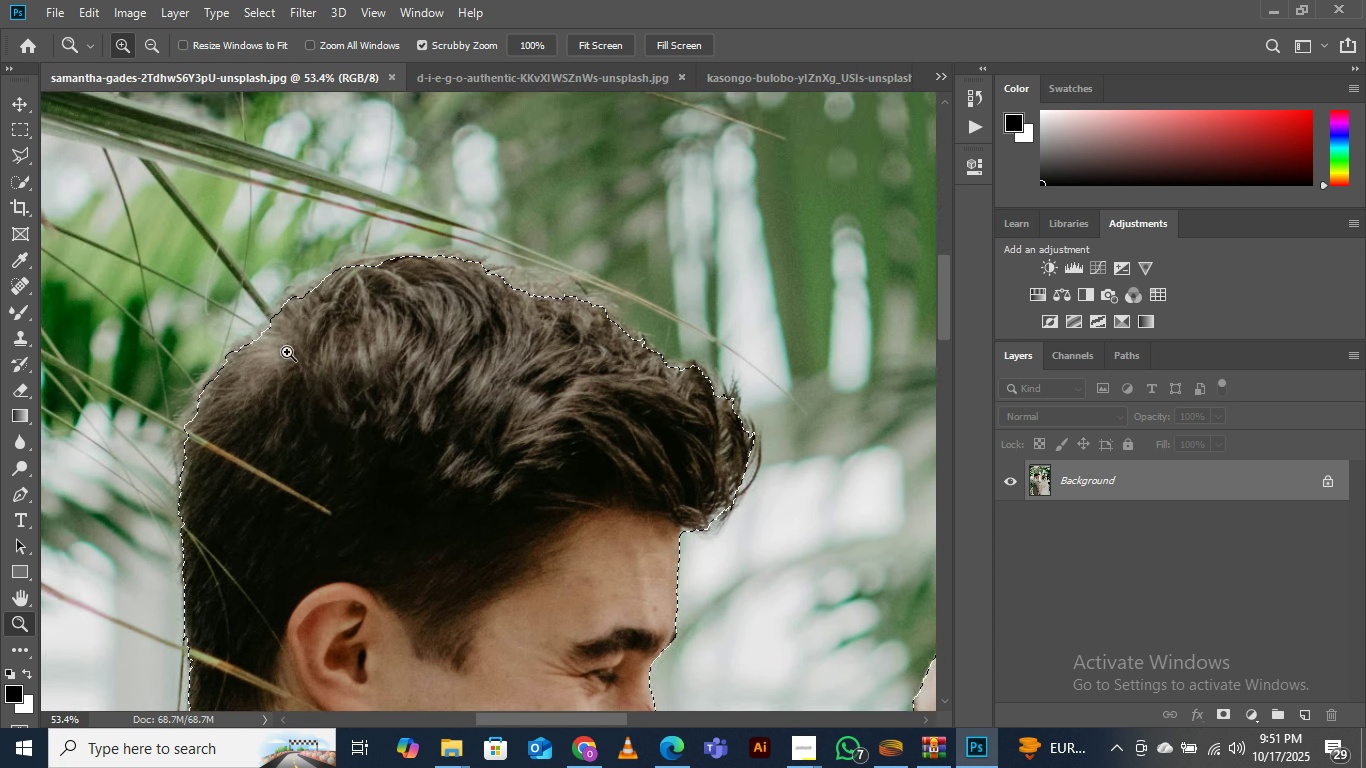 
key(Space)
 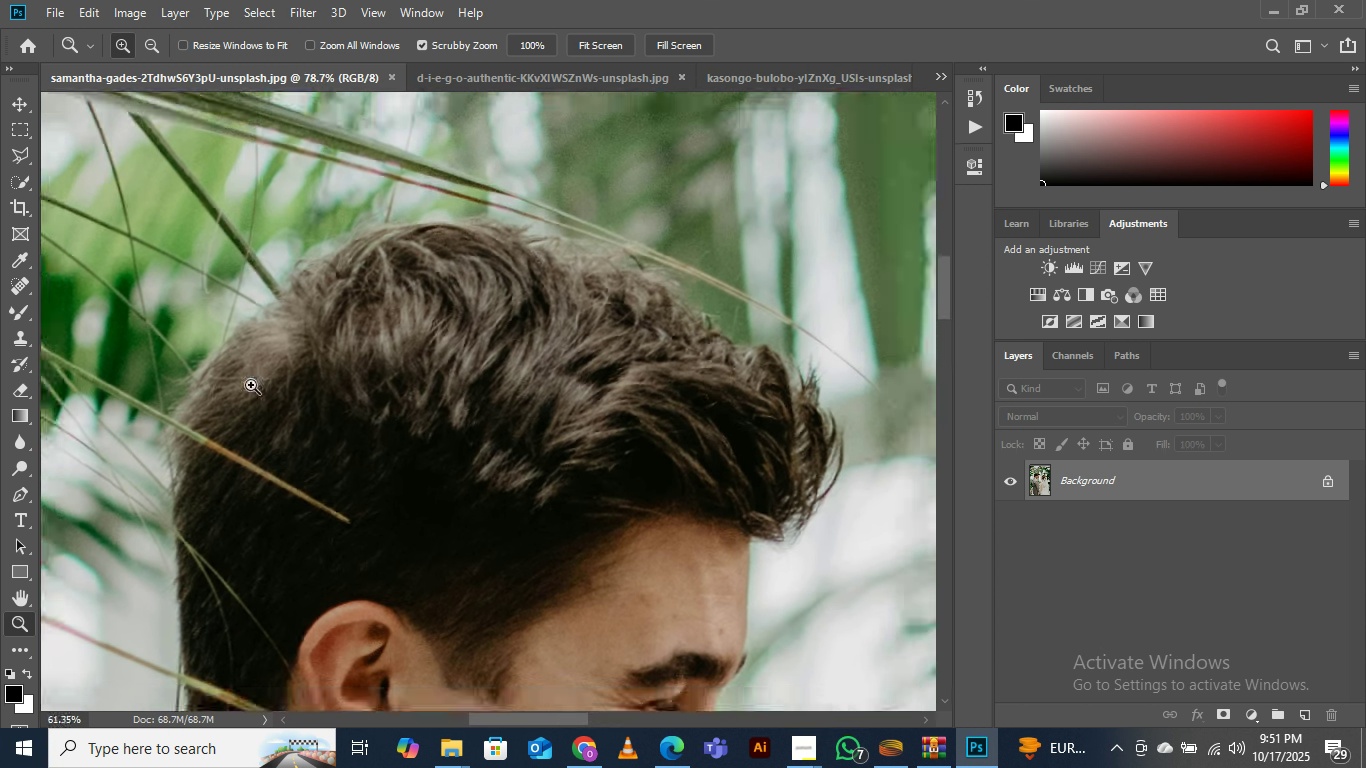 
hold_key(key=Space, duration=1.53)
 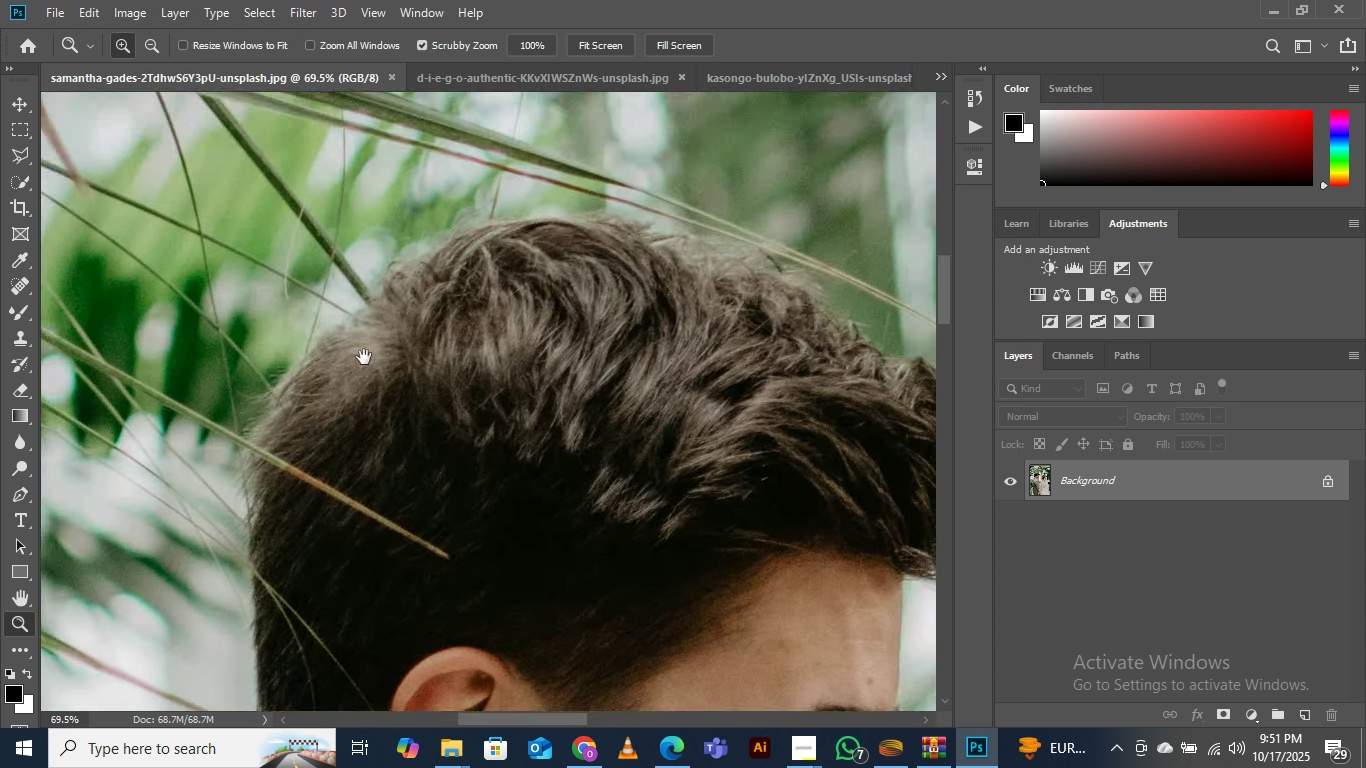 
hold_key(key=Space, duration=0.49)
 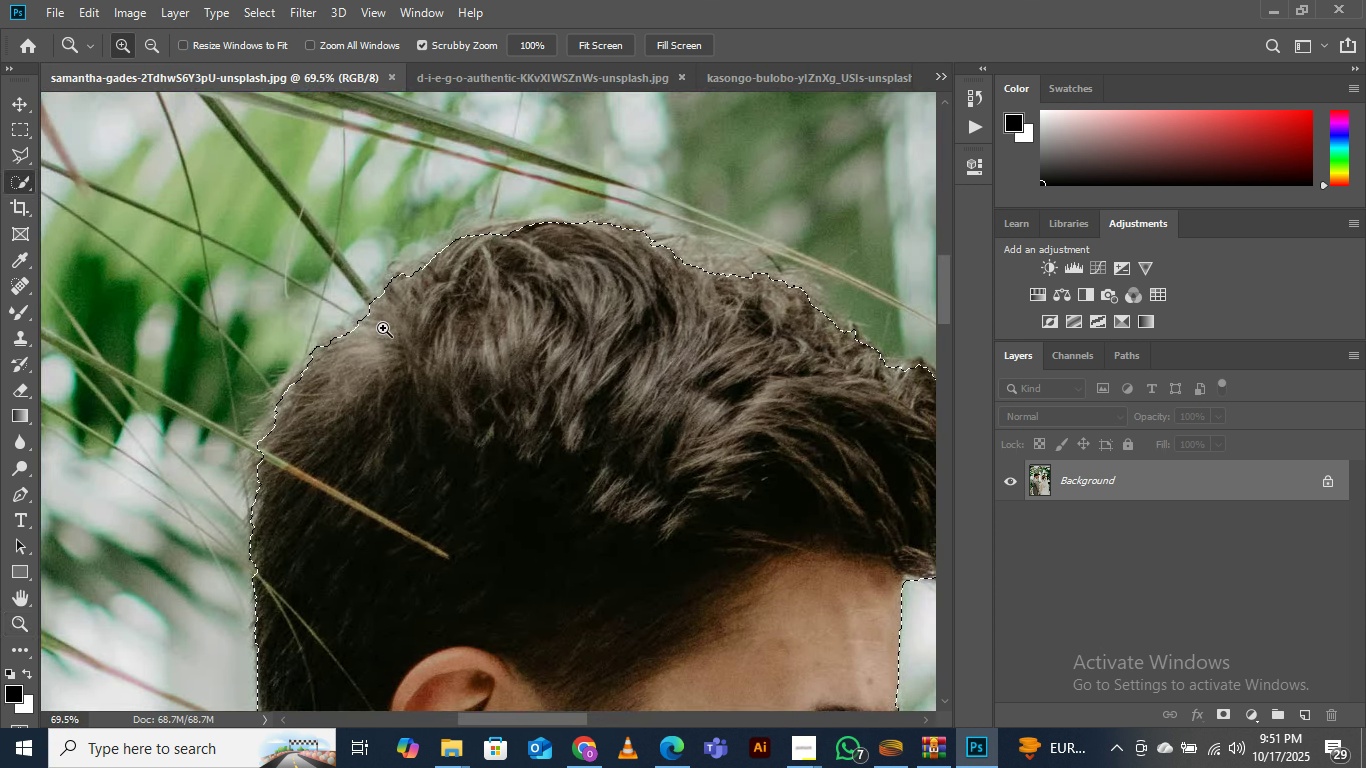 
key(W)
 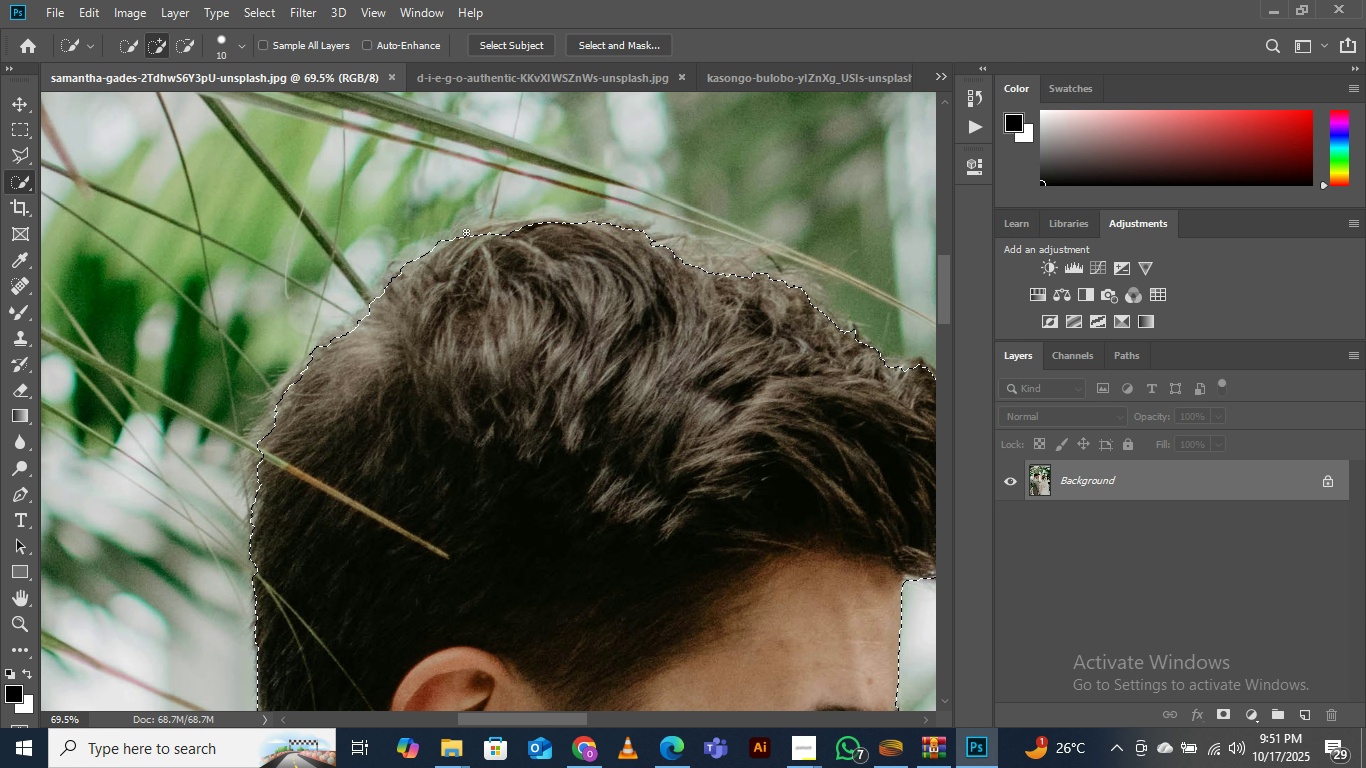 
wait(6.38)
 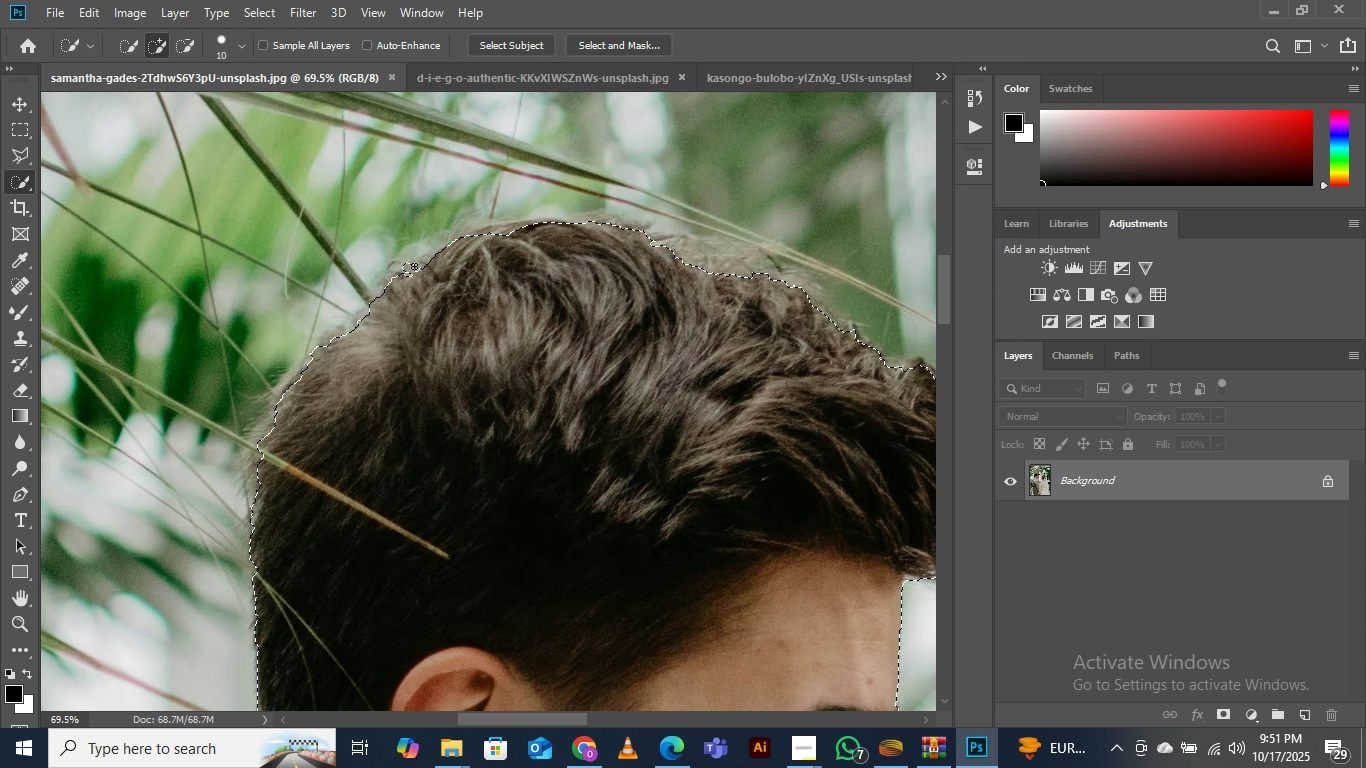 
key(Control+Z)
 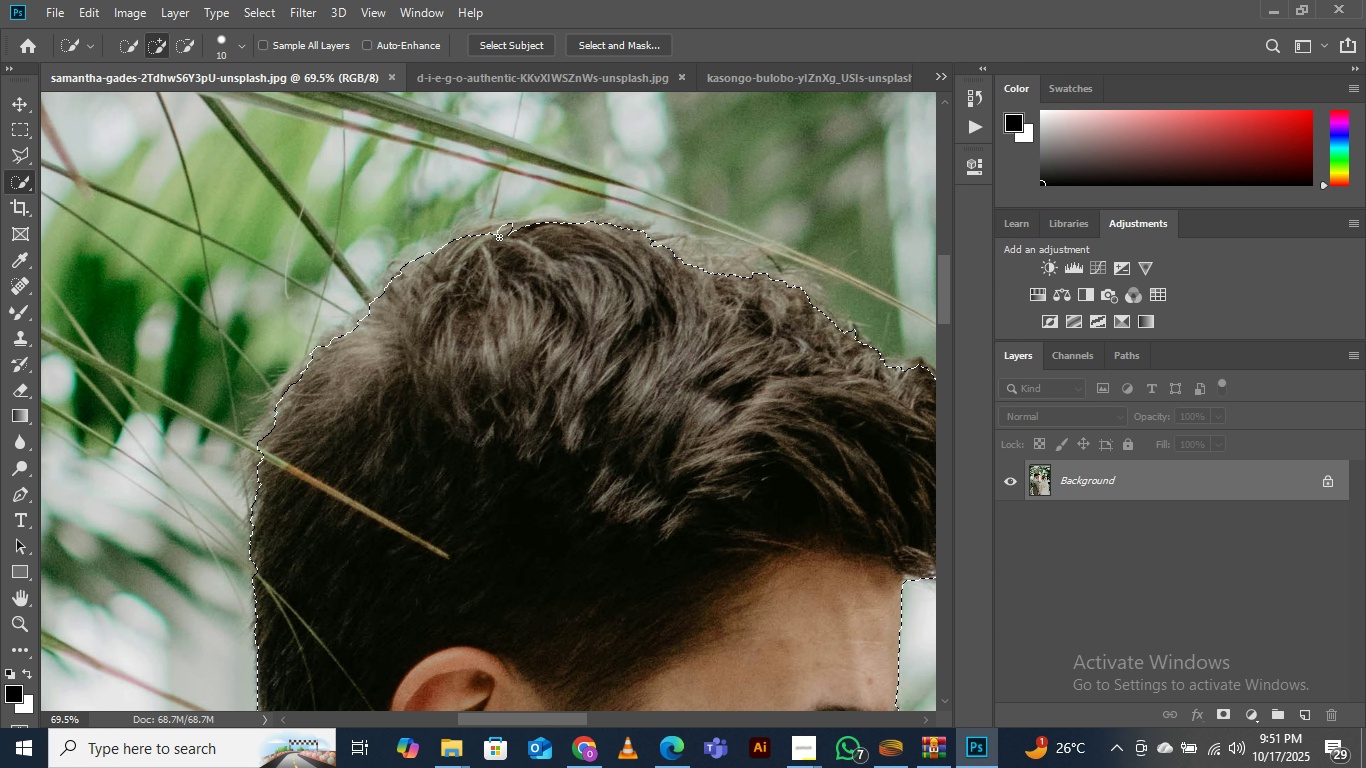 
left_click([476, 235])
 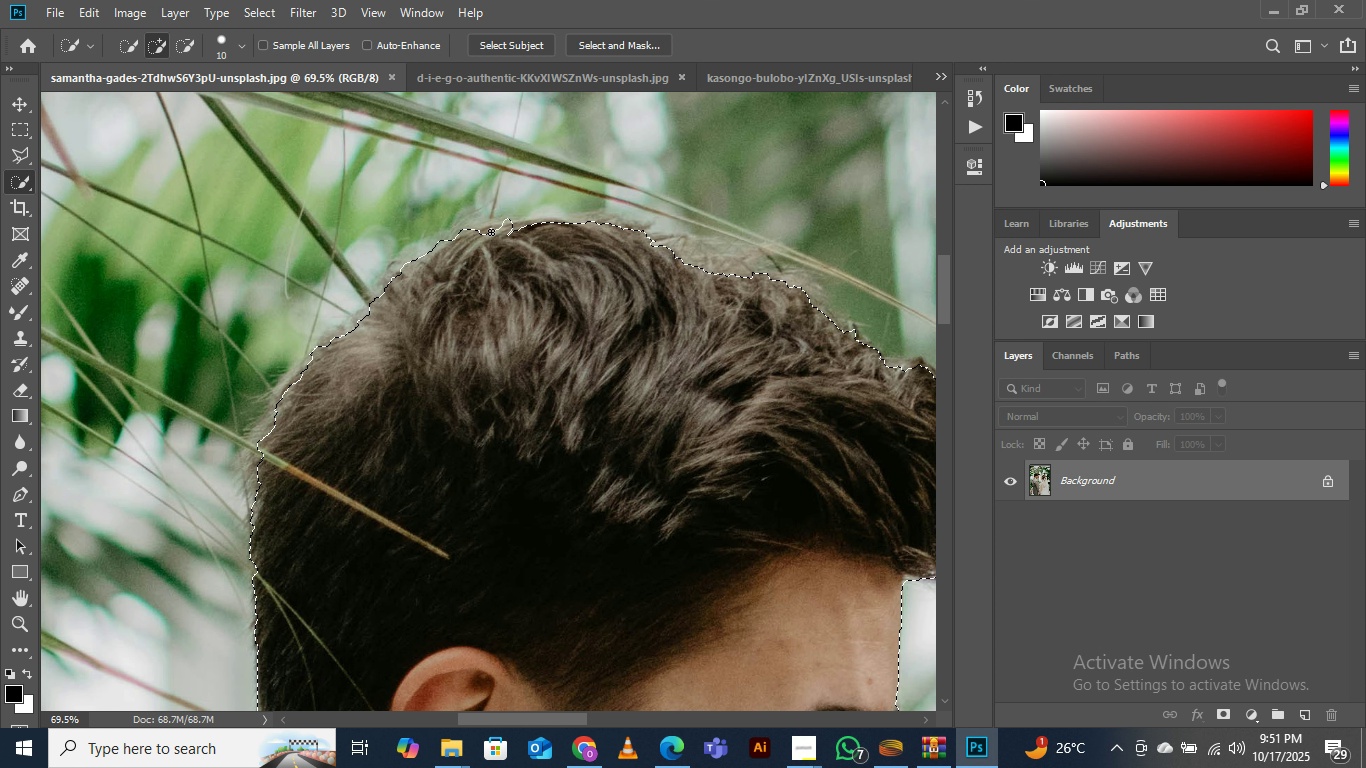 
left_click([491, 232])
 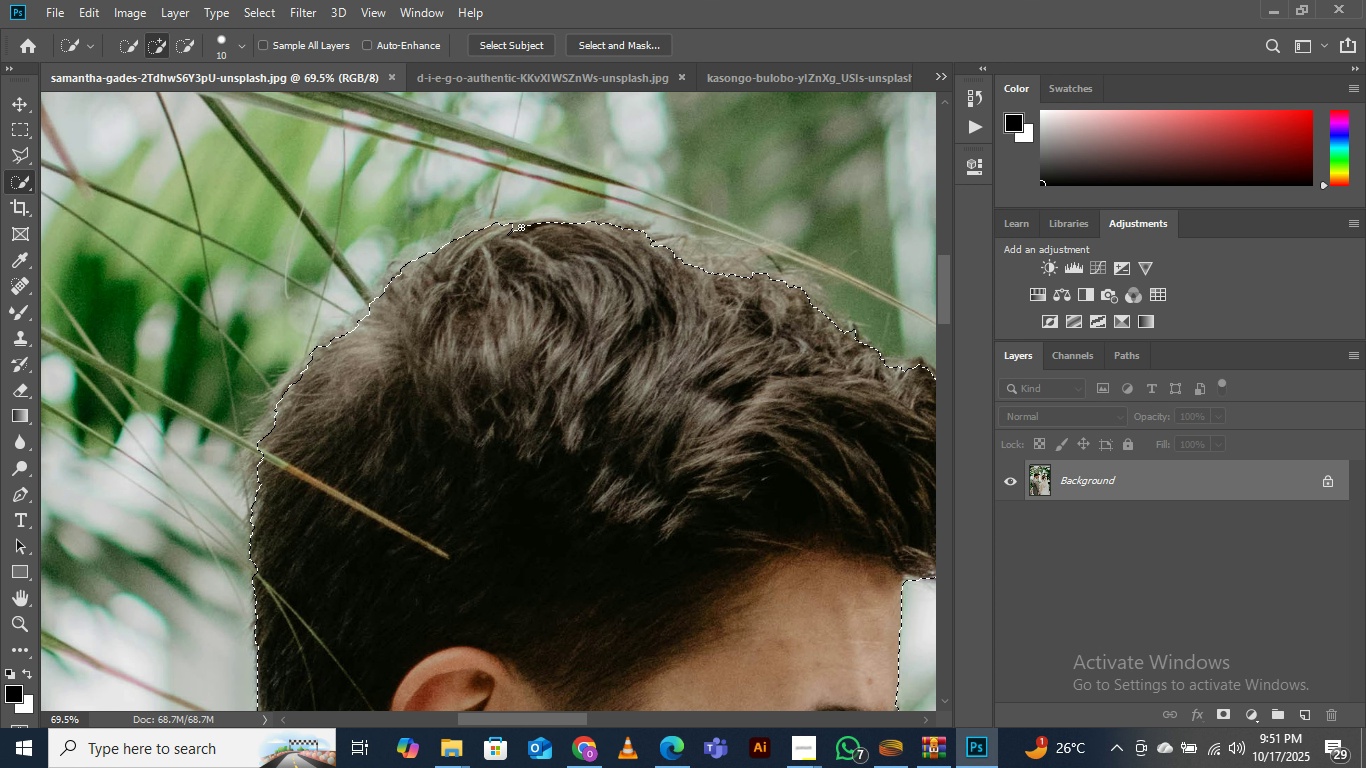 
left_click([521, 227])
 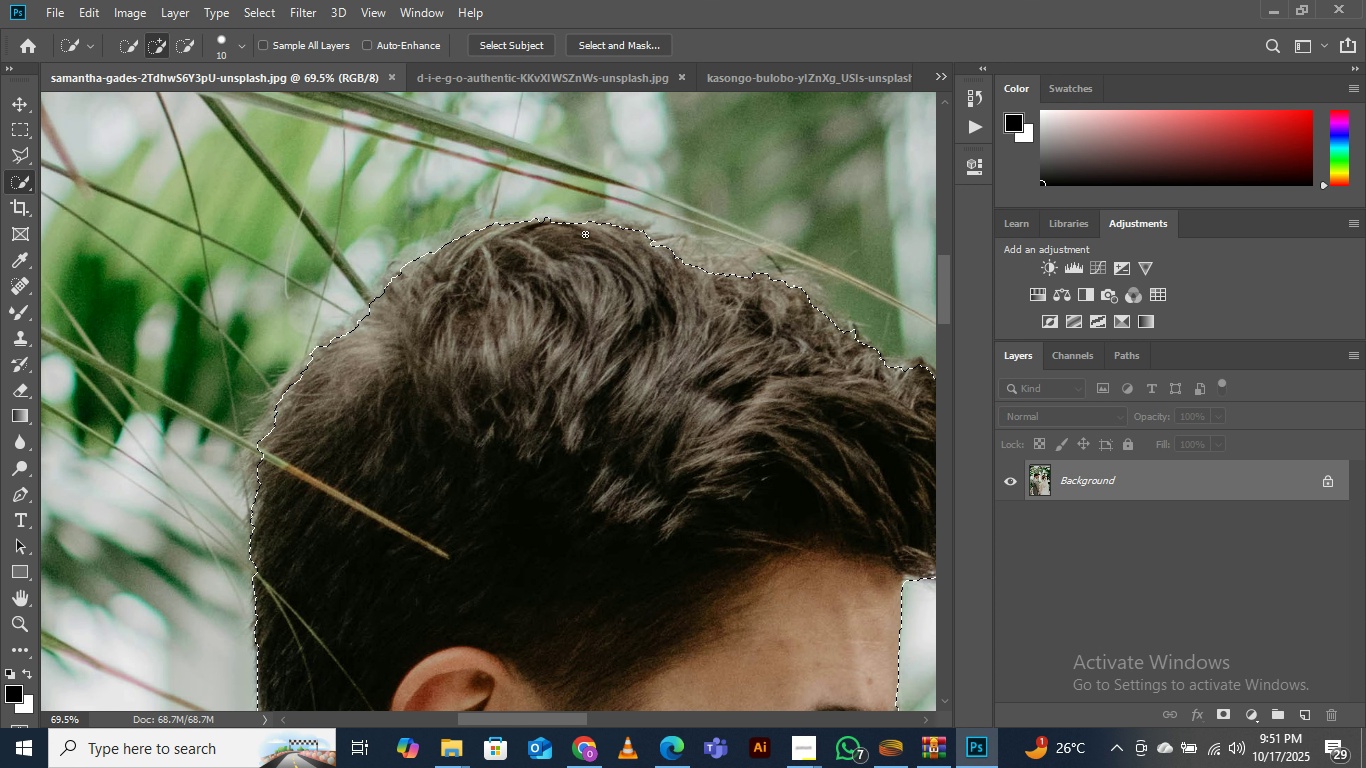 
hold_key(key=Space, duration=0.64)
 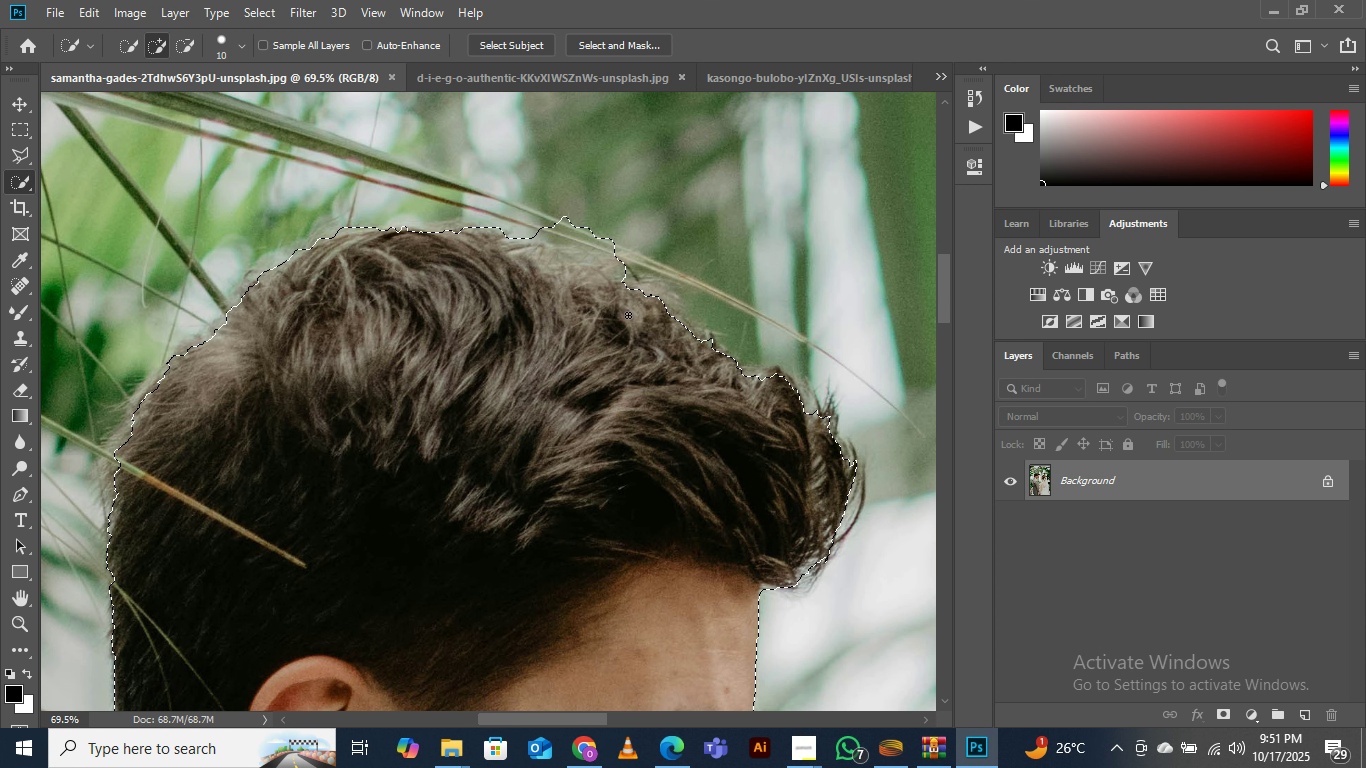 
wait(6.04)
 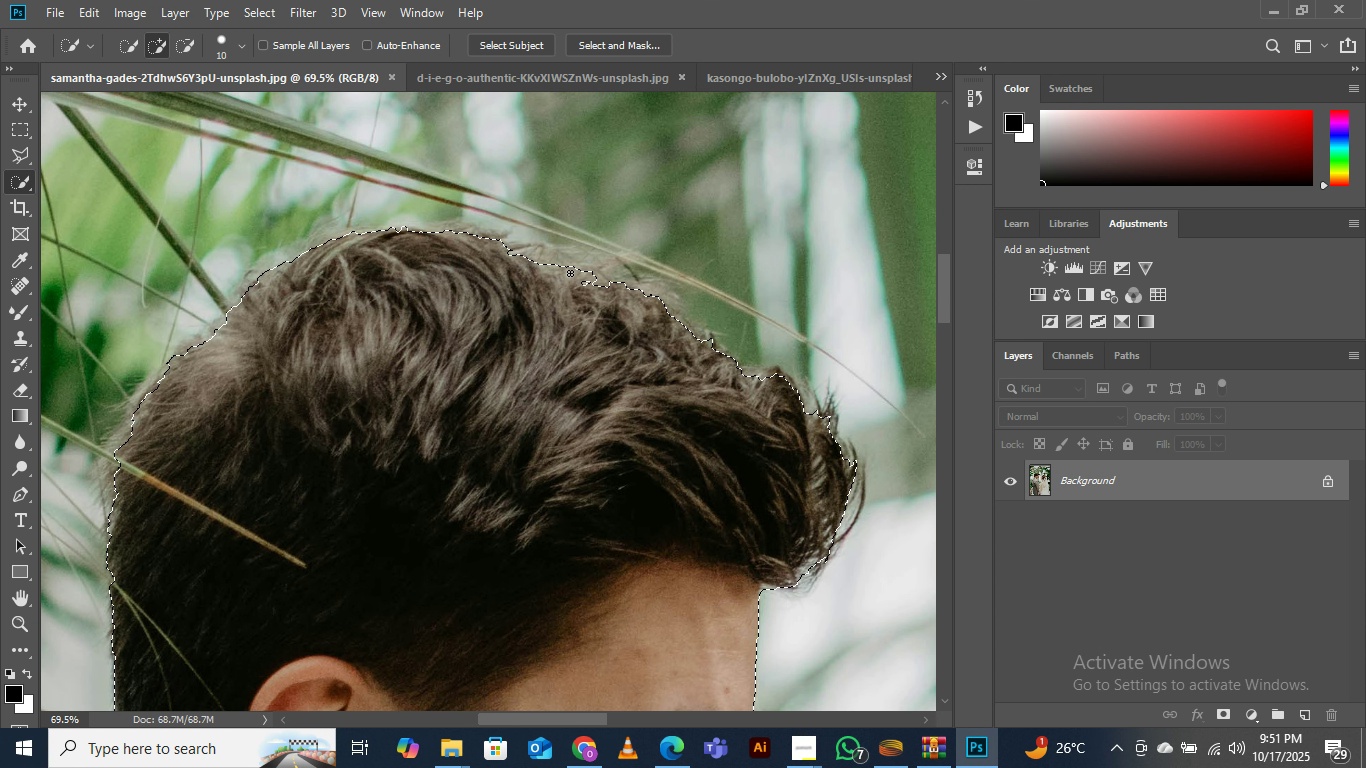 
hold_key(key=AltLeft, duration=0.99)
 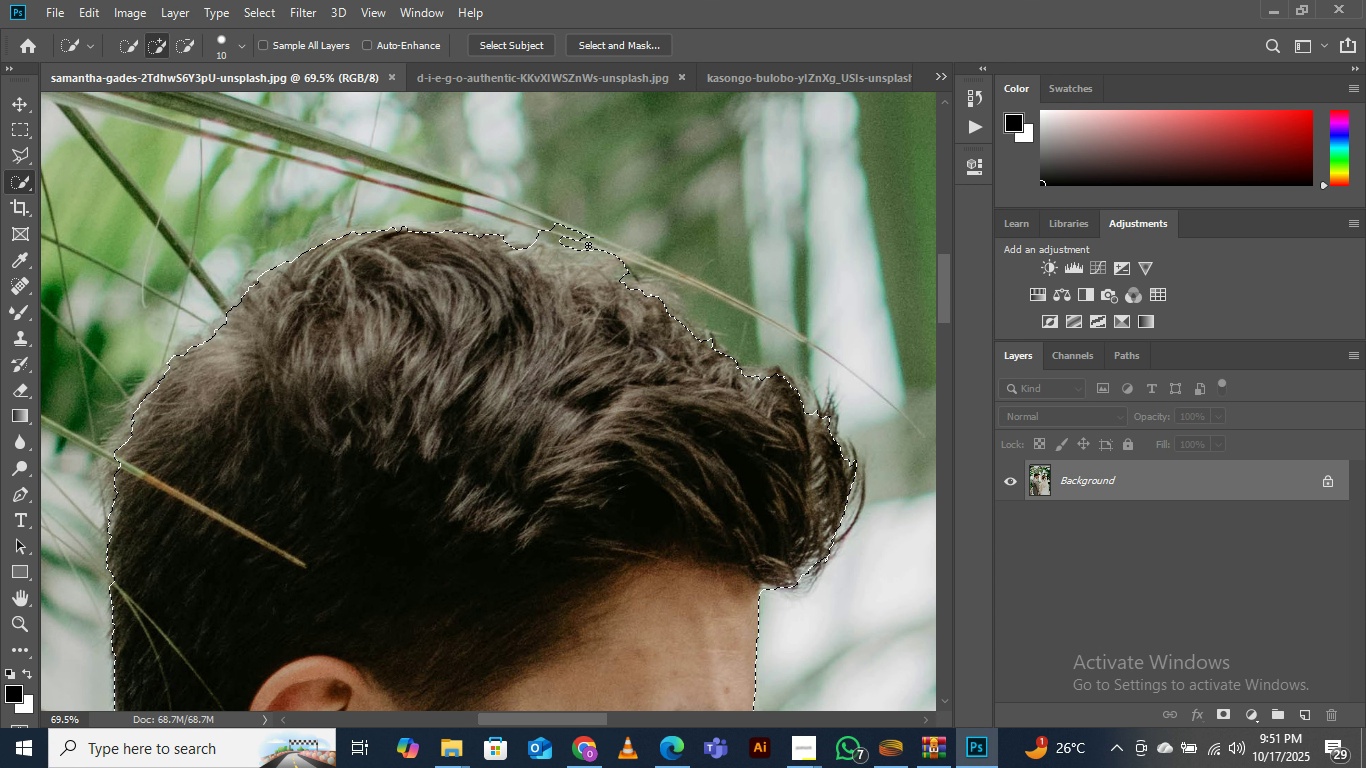 
hold_key(key=AltLeft, duration=0.81)
 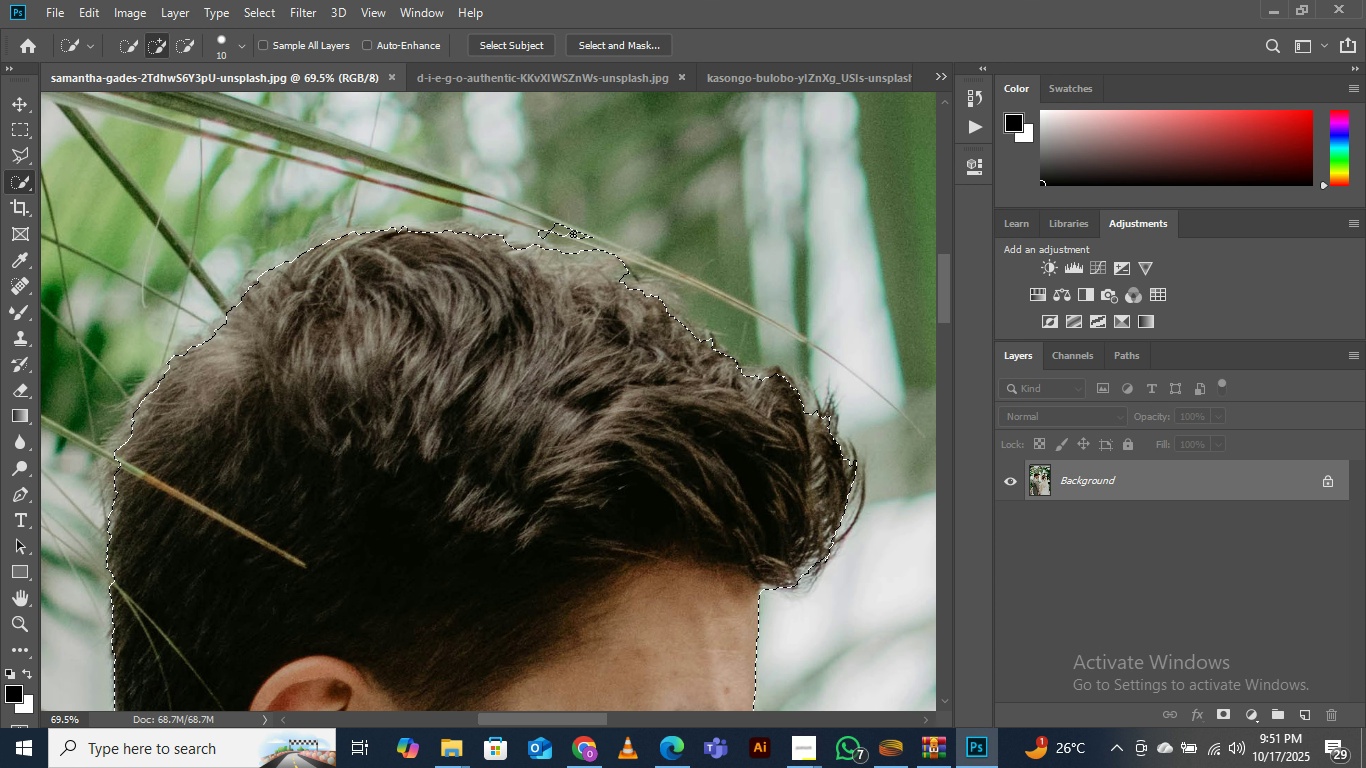 
hold_key(key=AltLeft, duration=0.46)
 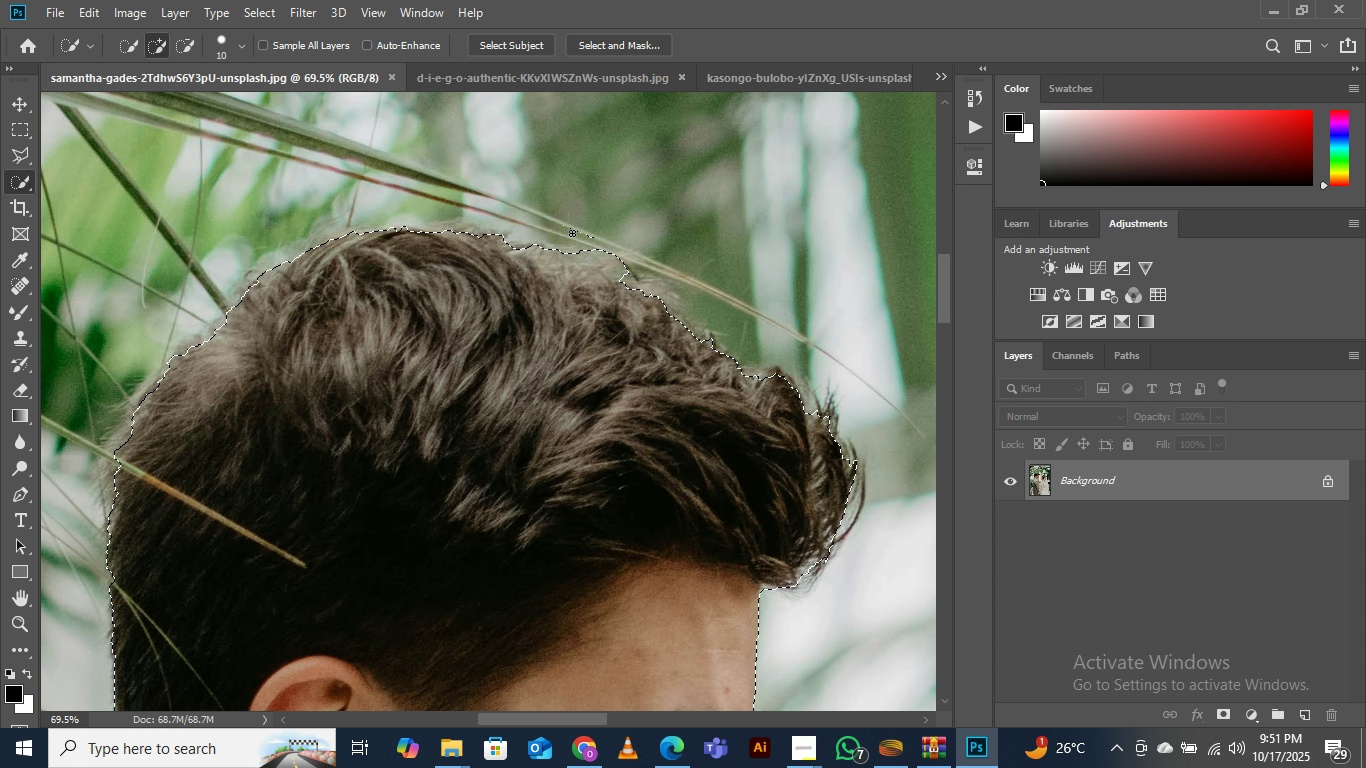 
hold_key(key=AltLeft, duration=0.51)
 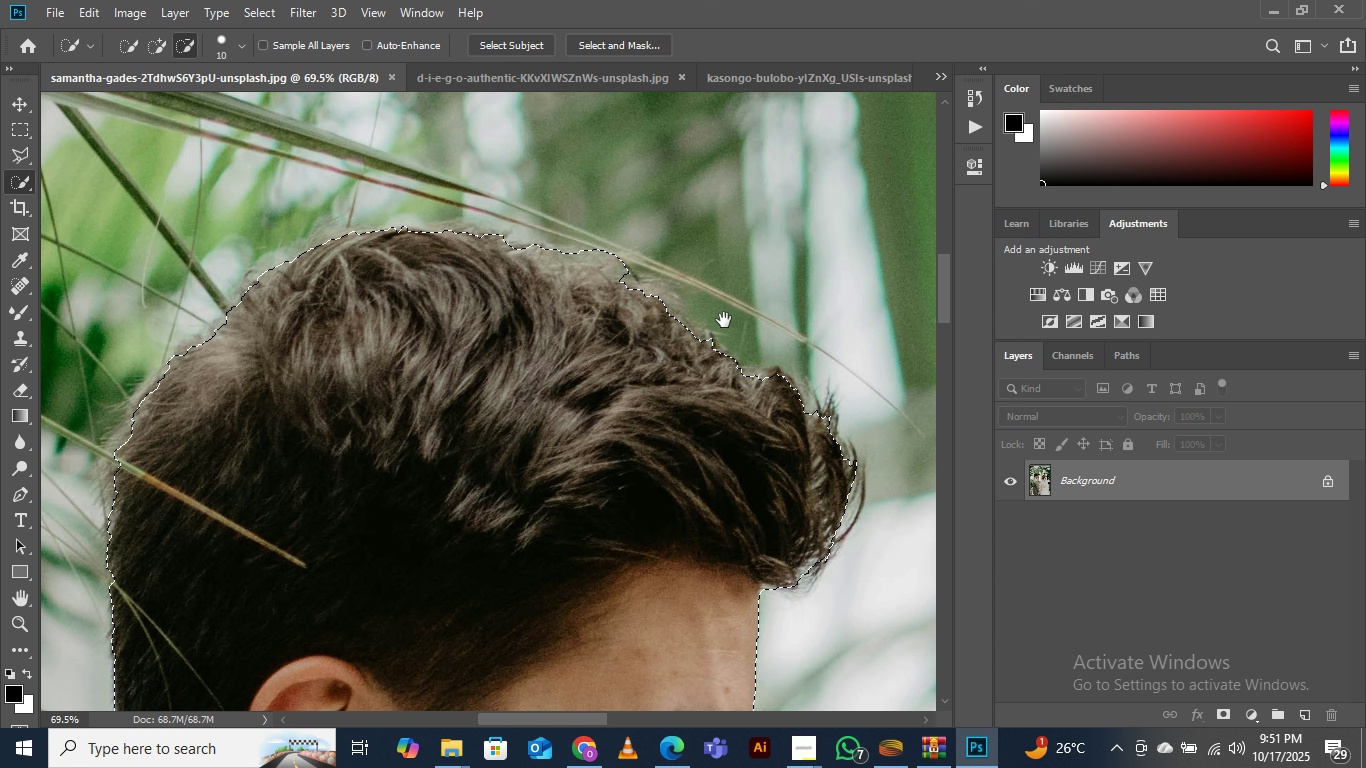 
hold_key(key=Space, duration=1.53)
 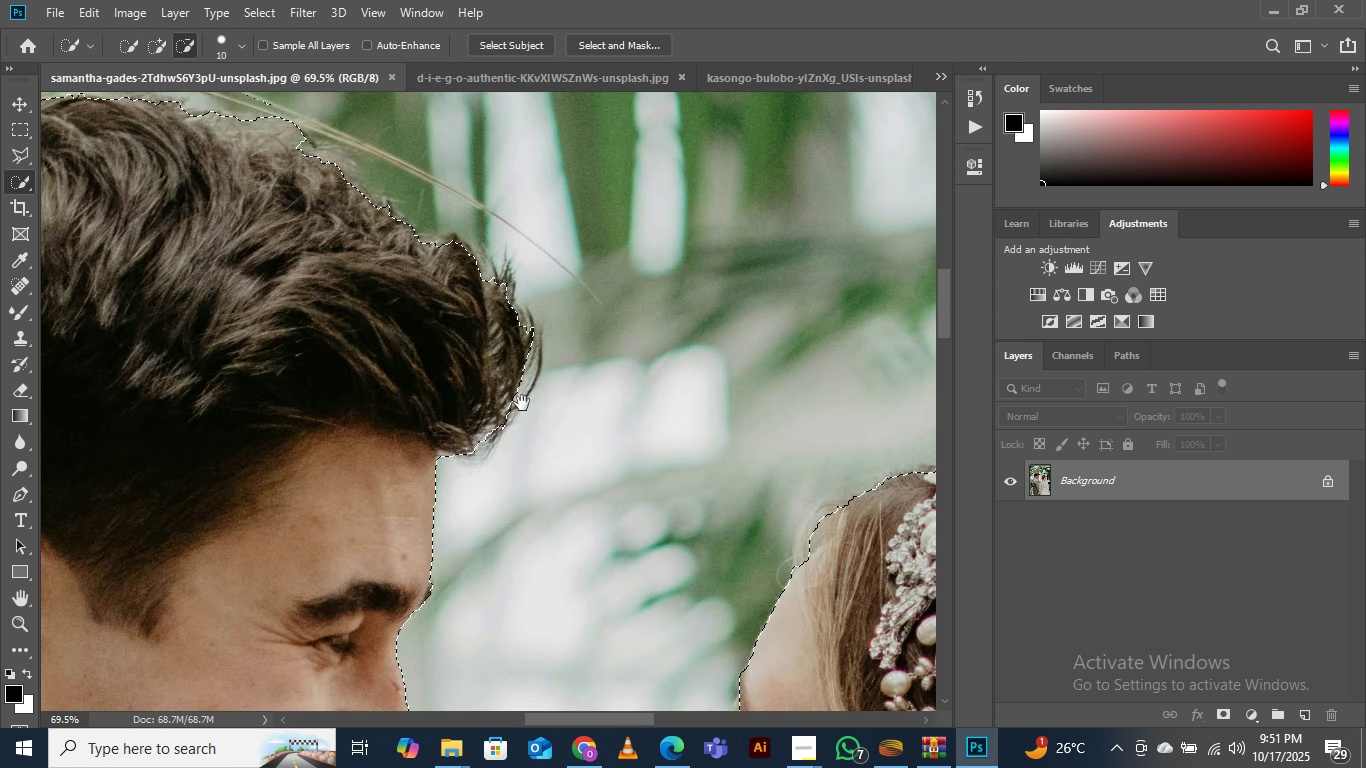 
type(      zw)
 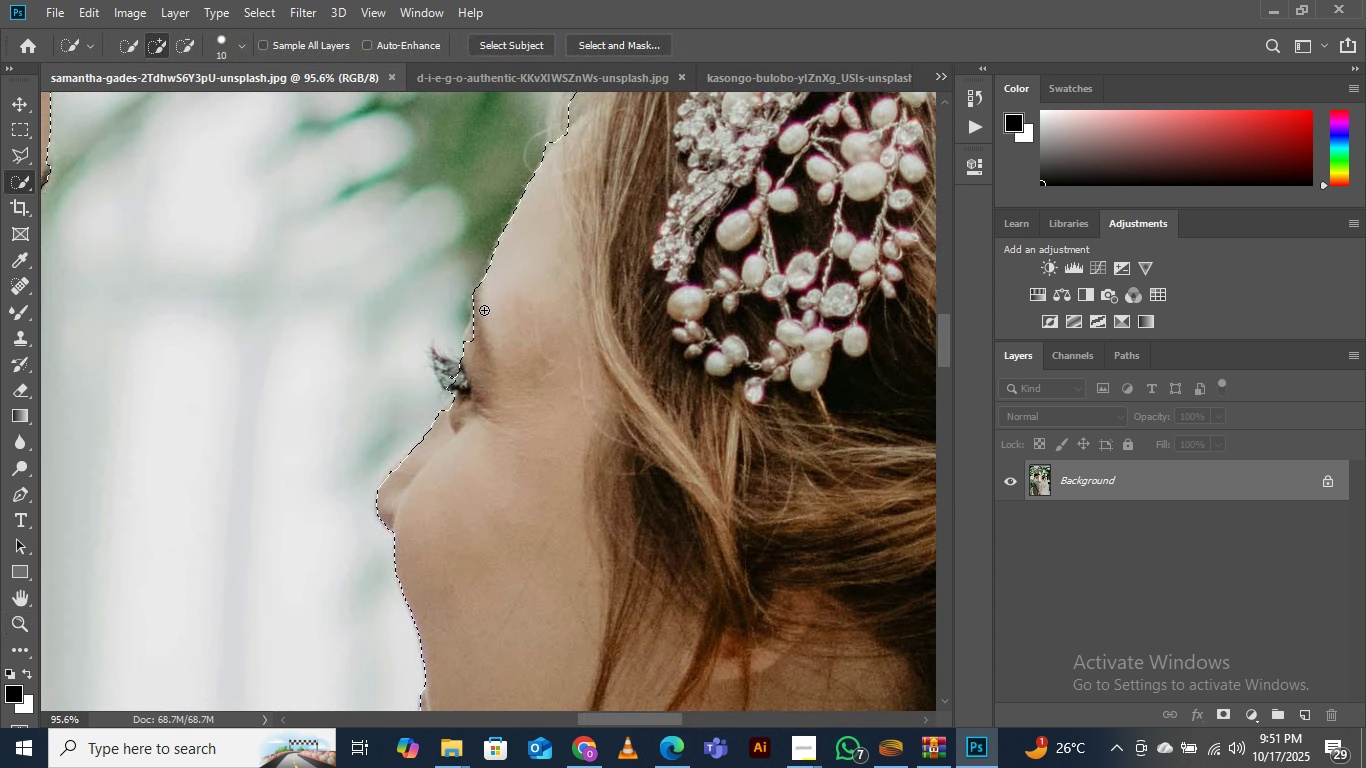 
hold_key(key=AltLeft, duration=1.53)
 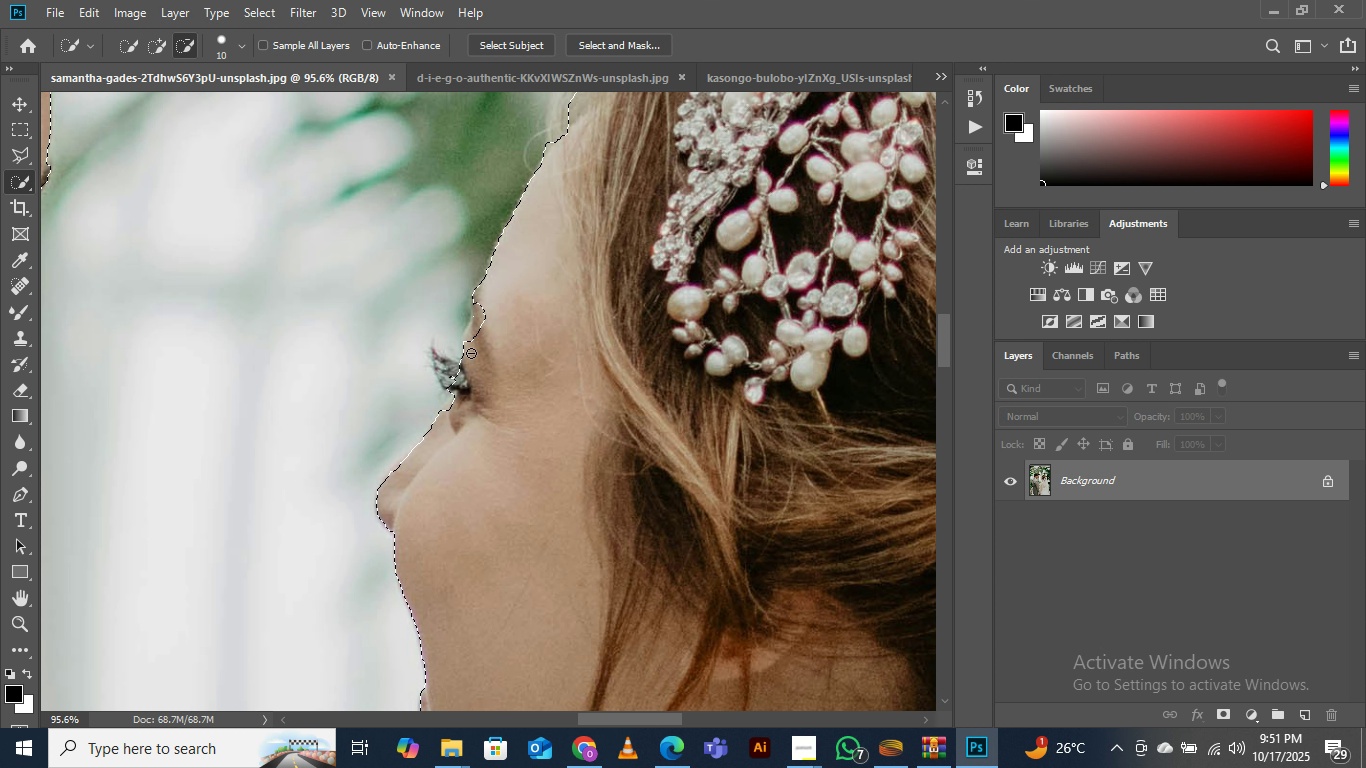 
hold_key(key=AltLeft, duration=0.41)
 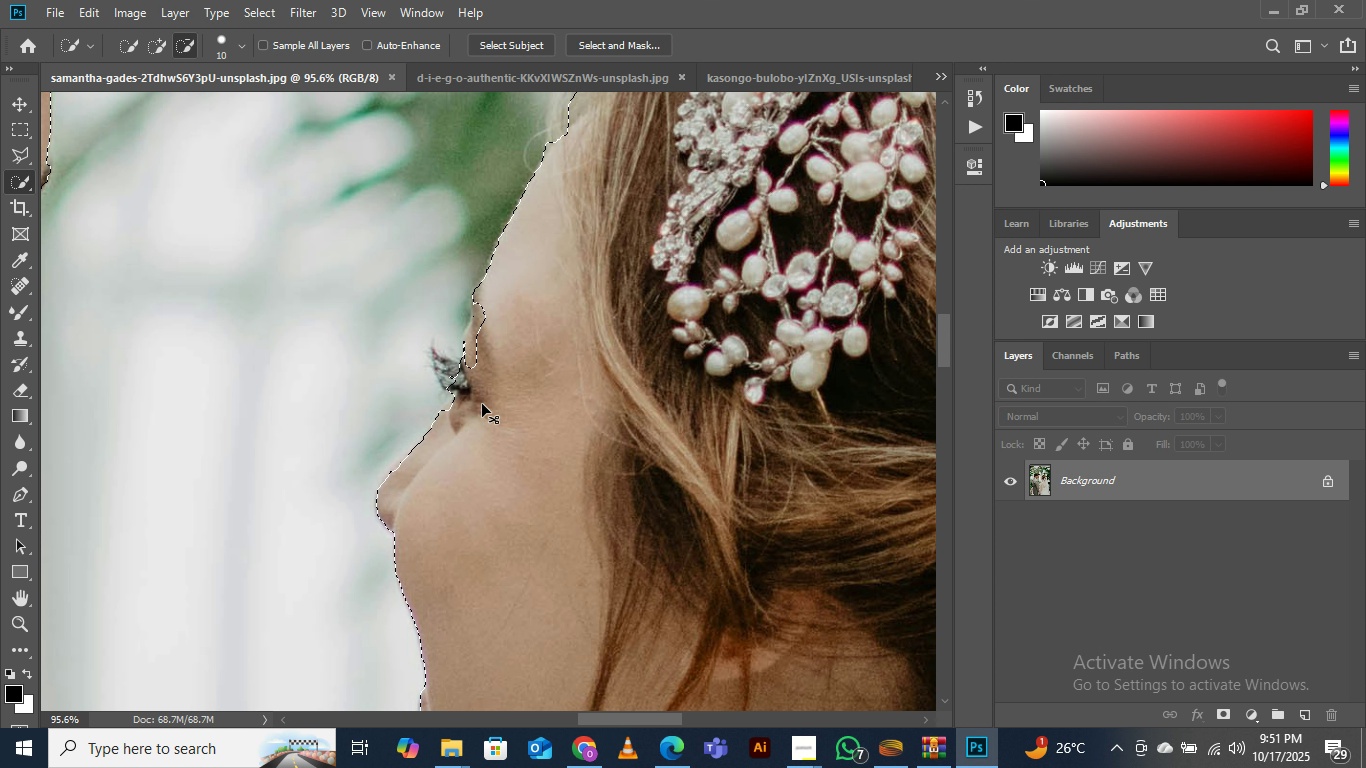 
key(Control+Z)
 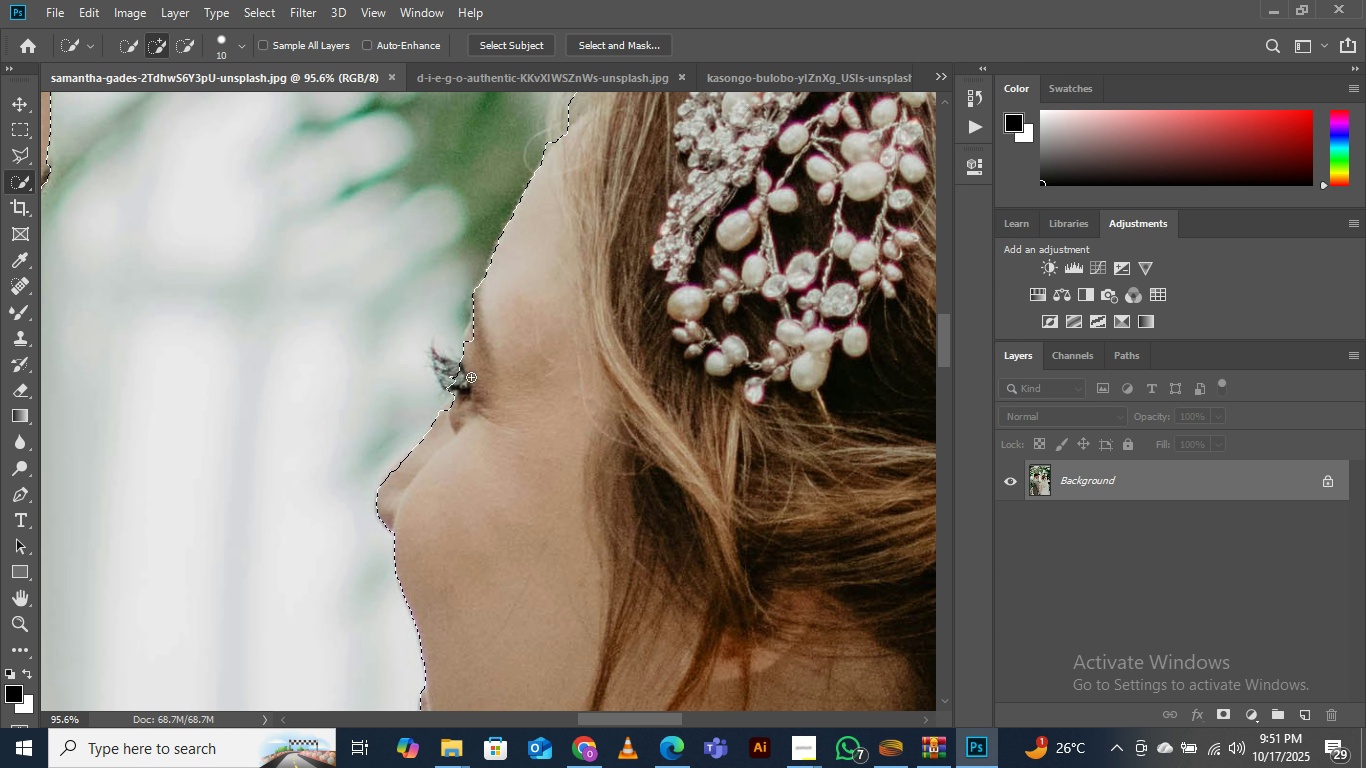 
hold_key(key=ShiftLeft, duration=1.27)
 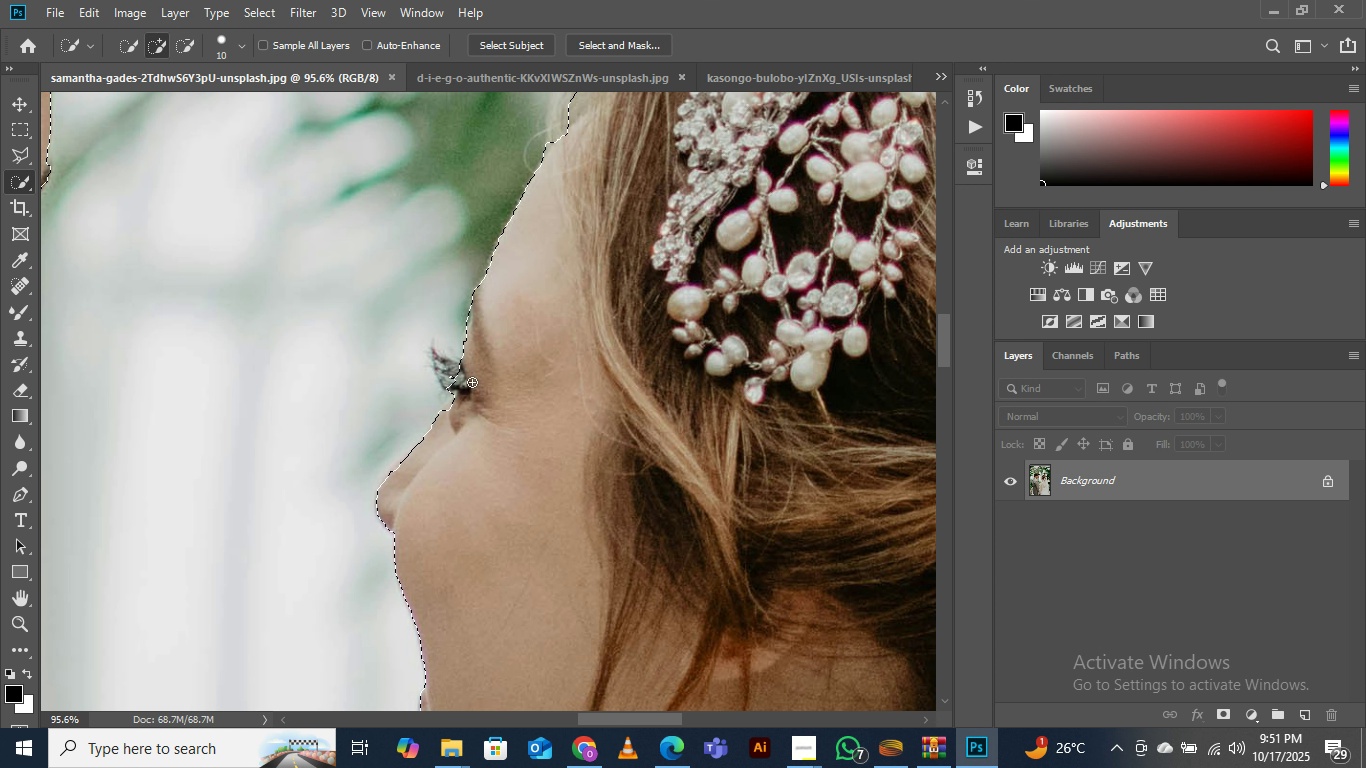 
hold_key(key=ShiftLeft, duration=1.48)
 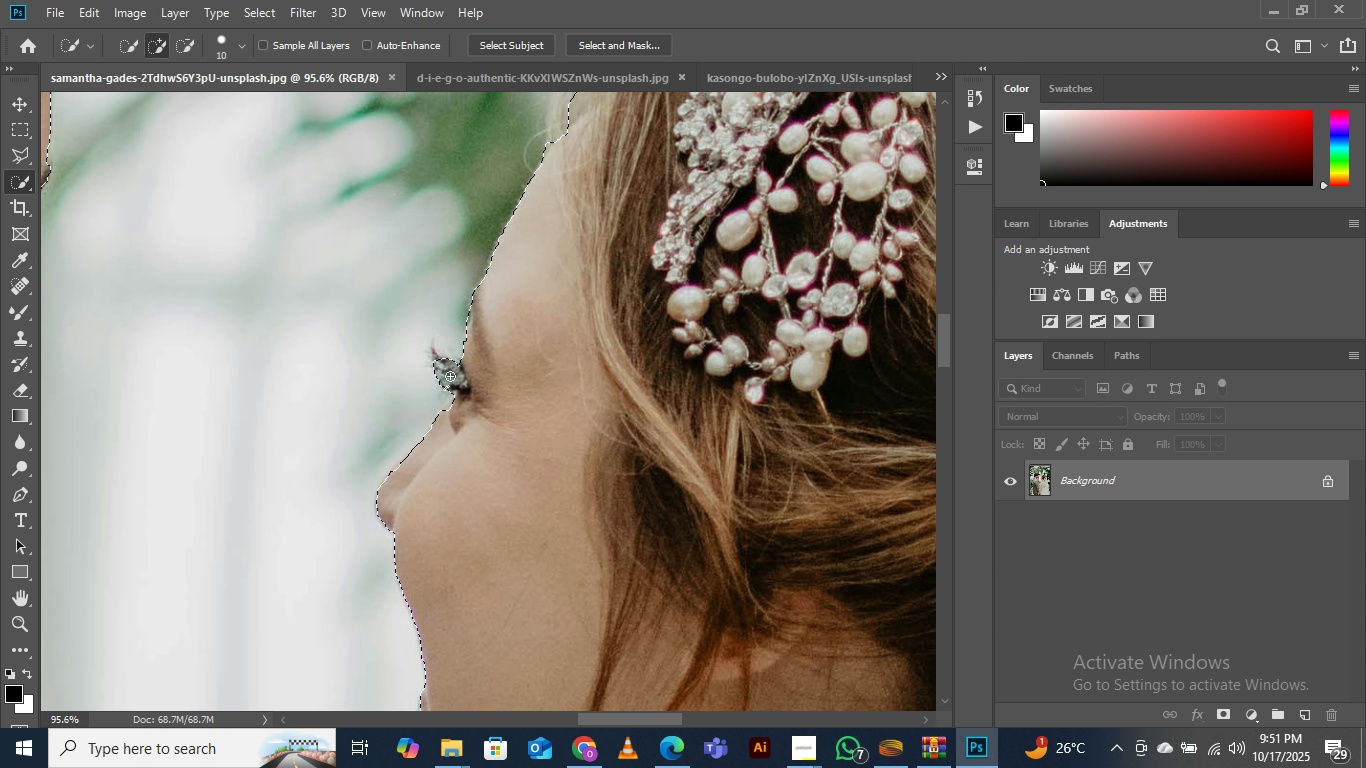 
hold_key(key=ShiftLeft, duration=0.74)
 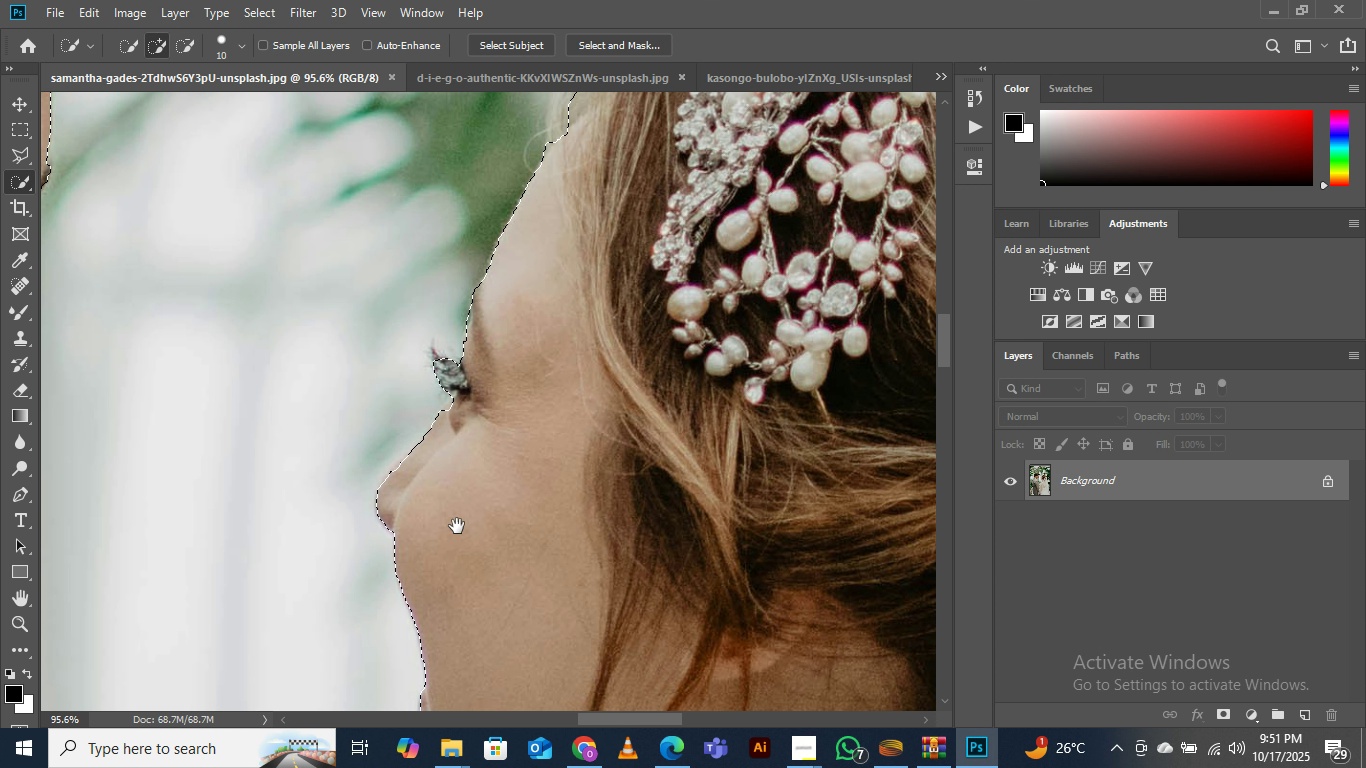 
hold_key(key=Space, duration=1.36)
 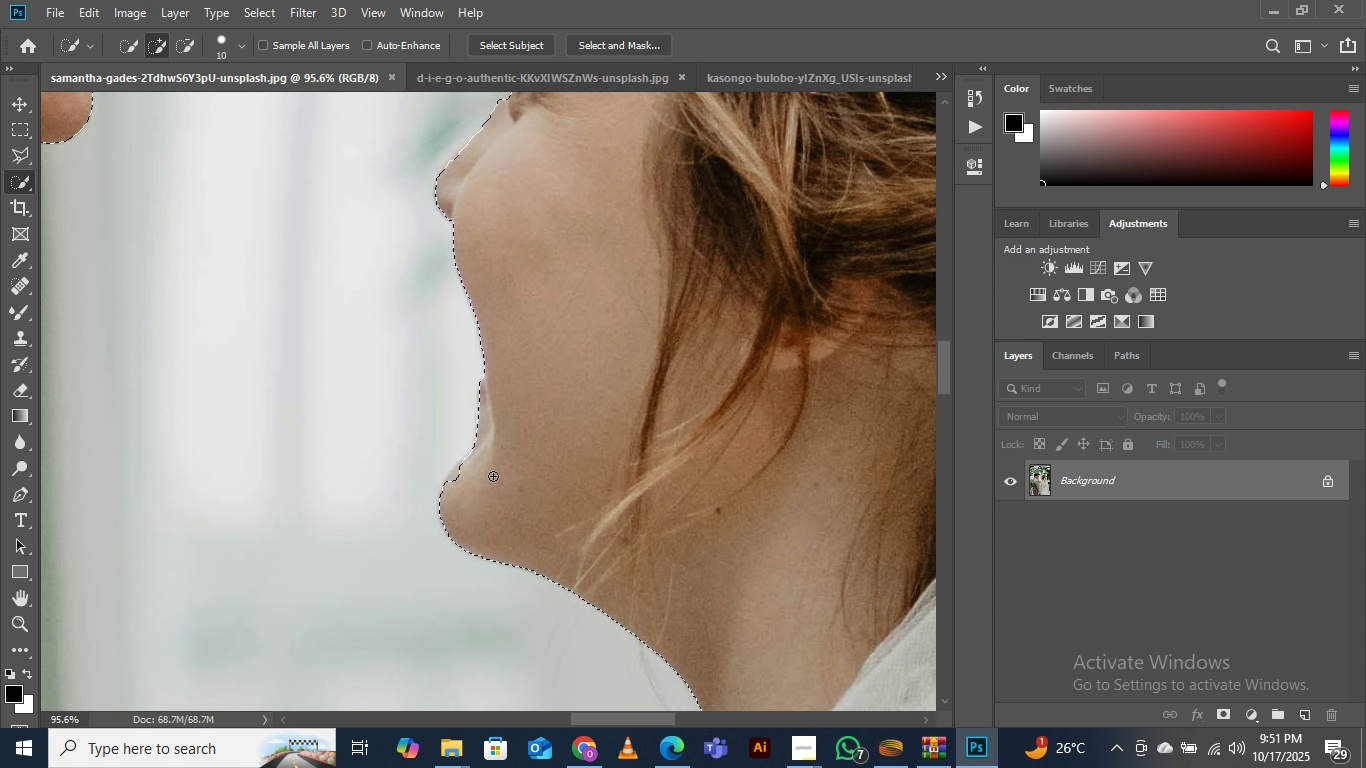 
hold_key(key=ShiftLeft, duration=1.53)
 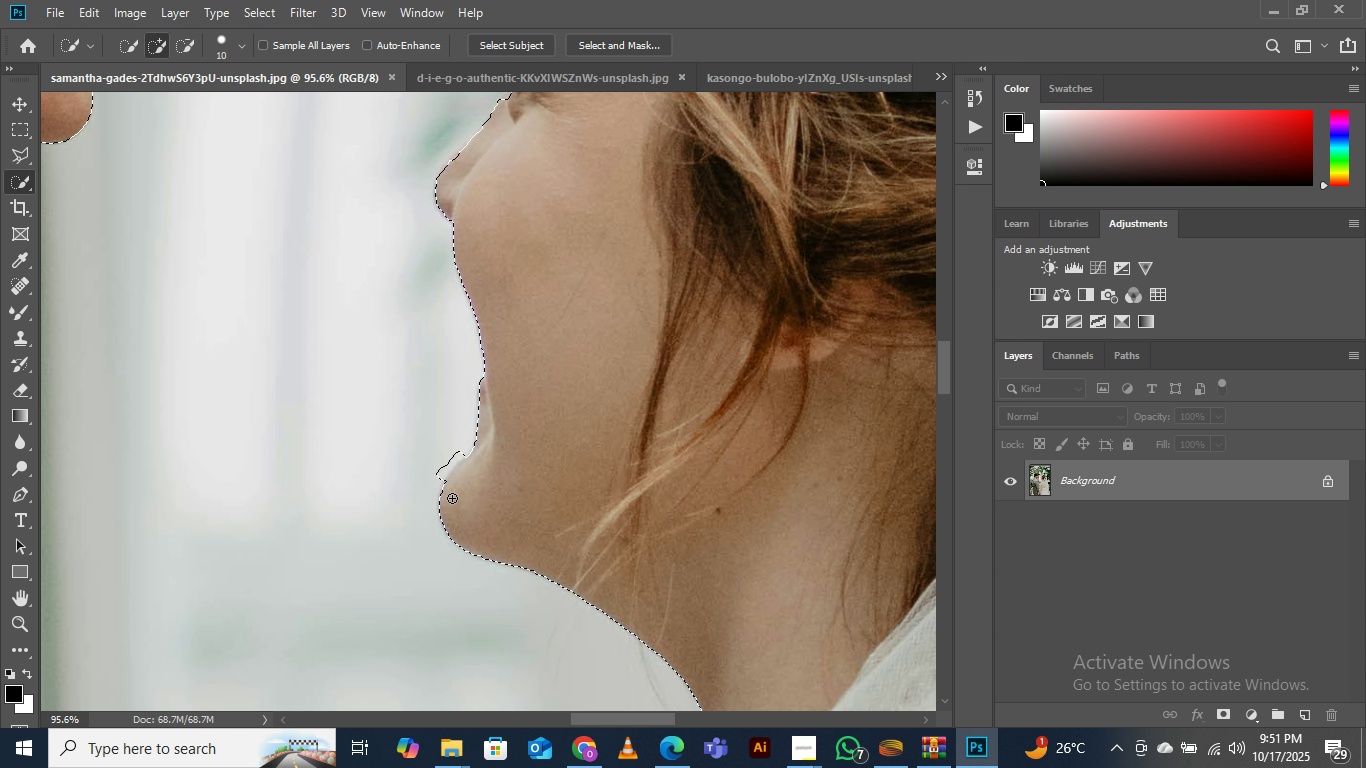 
hold_key(key=ShiftLeft, duration=0.41)
 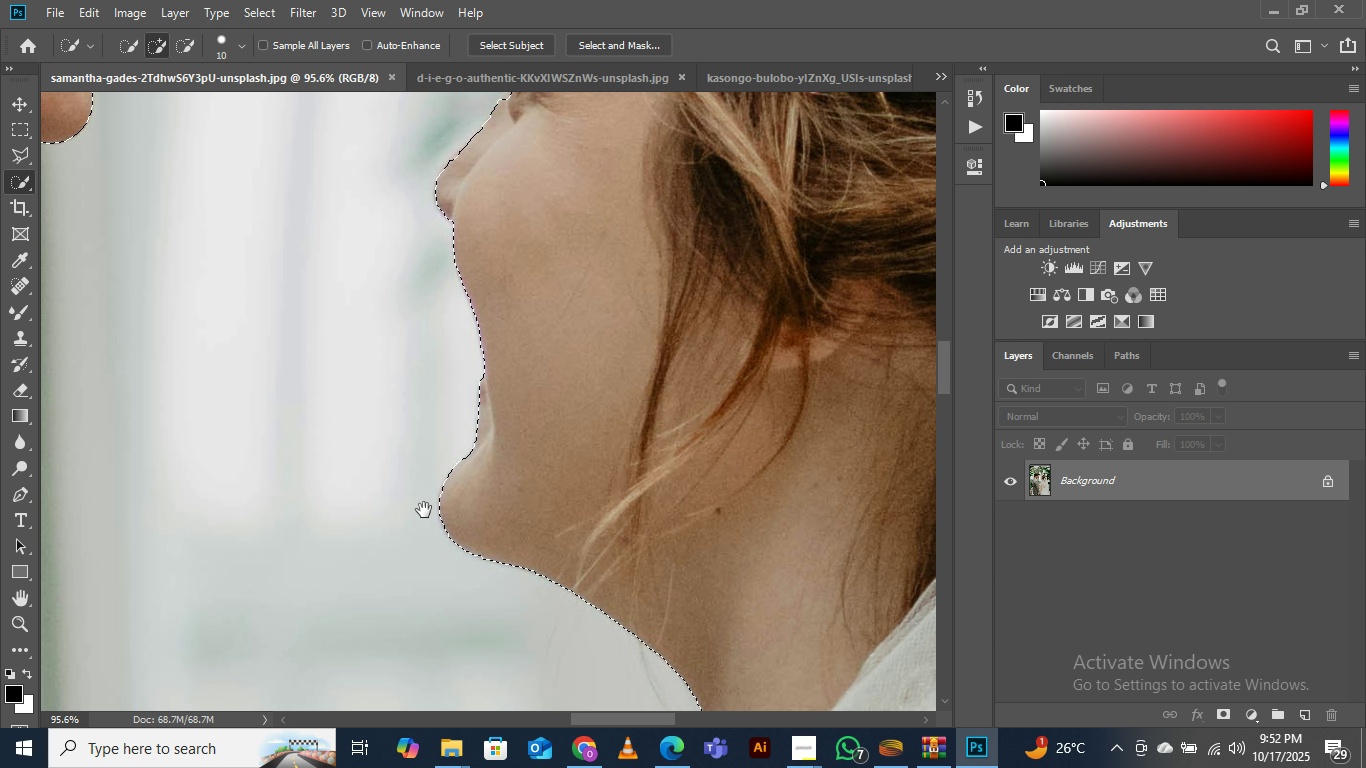 
hold_key(key=Space, duration=1.53)
 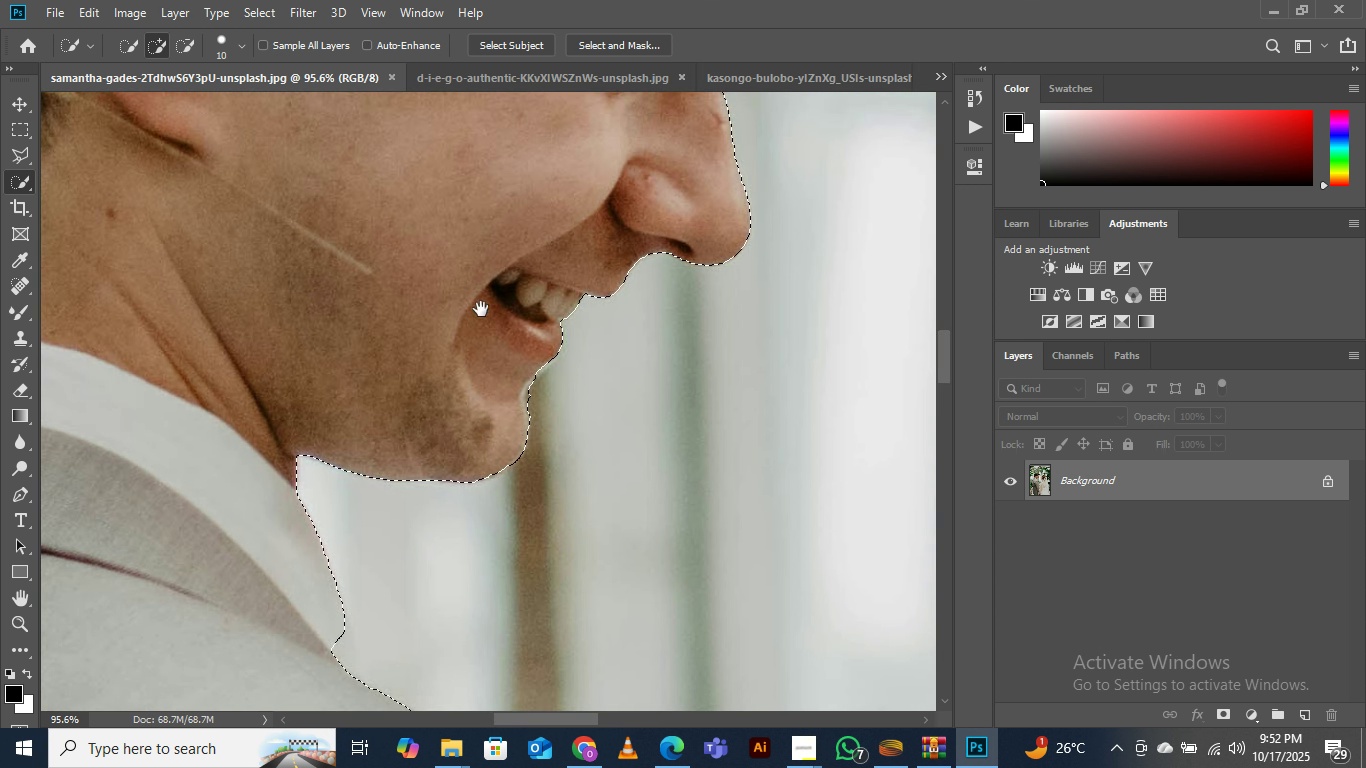 
hold_key(key=Space, duration=1.51)
 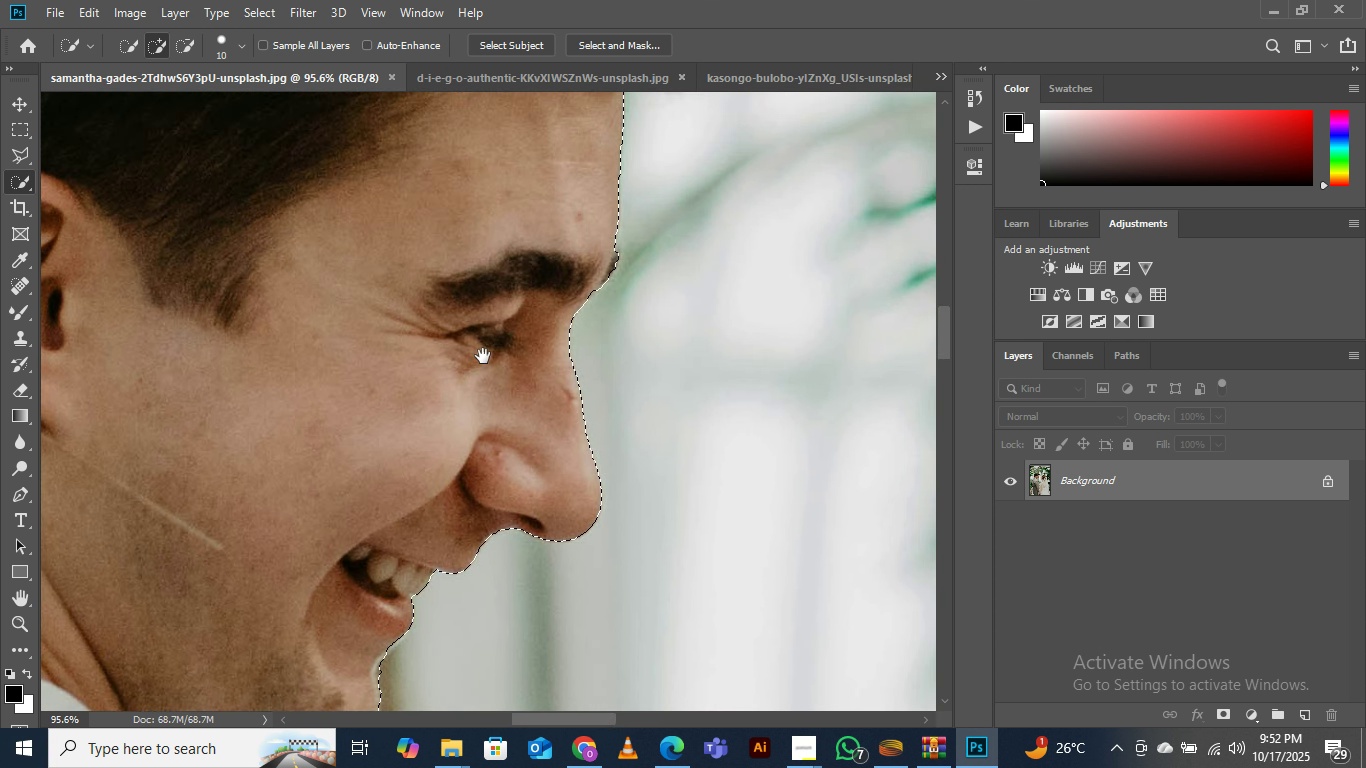 
hold_key(key=Space, duration=1.51)
 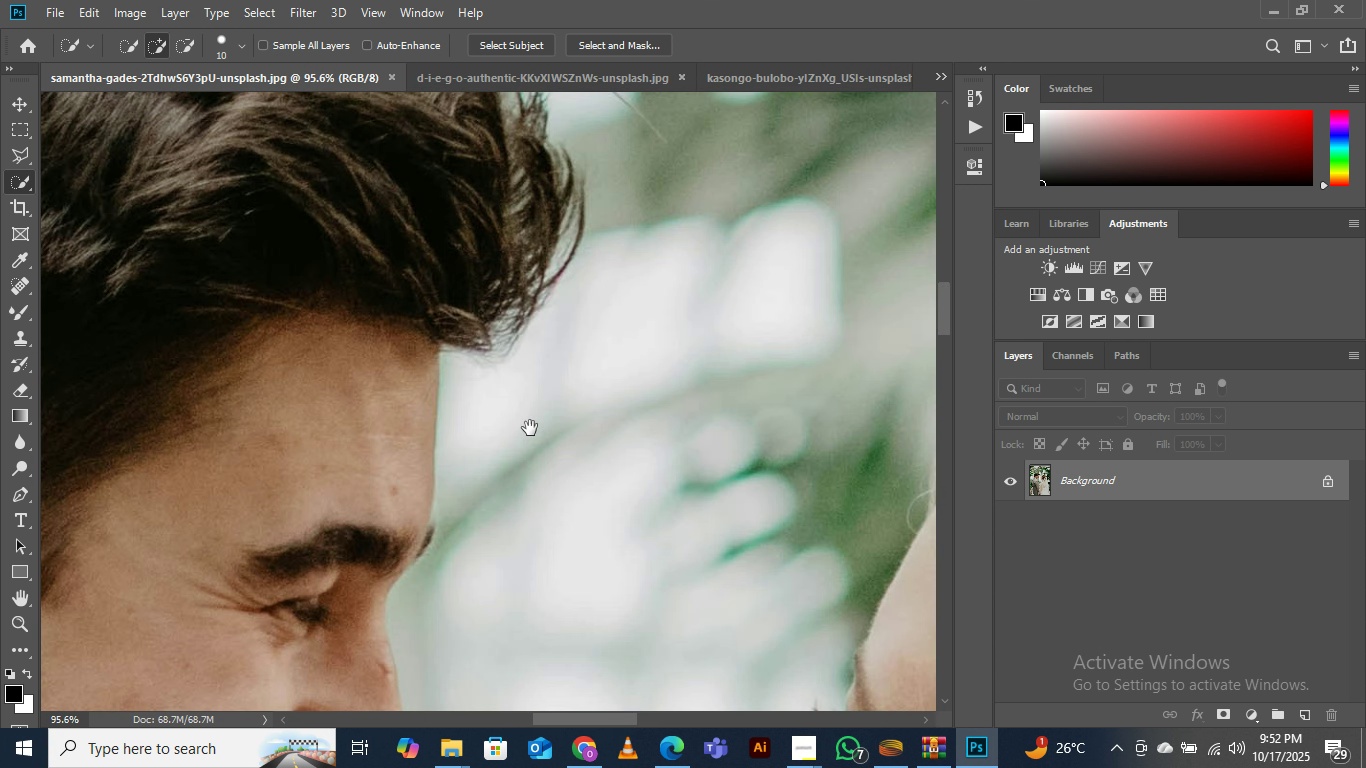 
hold_key(key=Space, duration=1.26)
 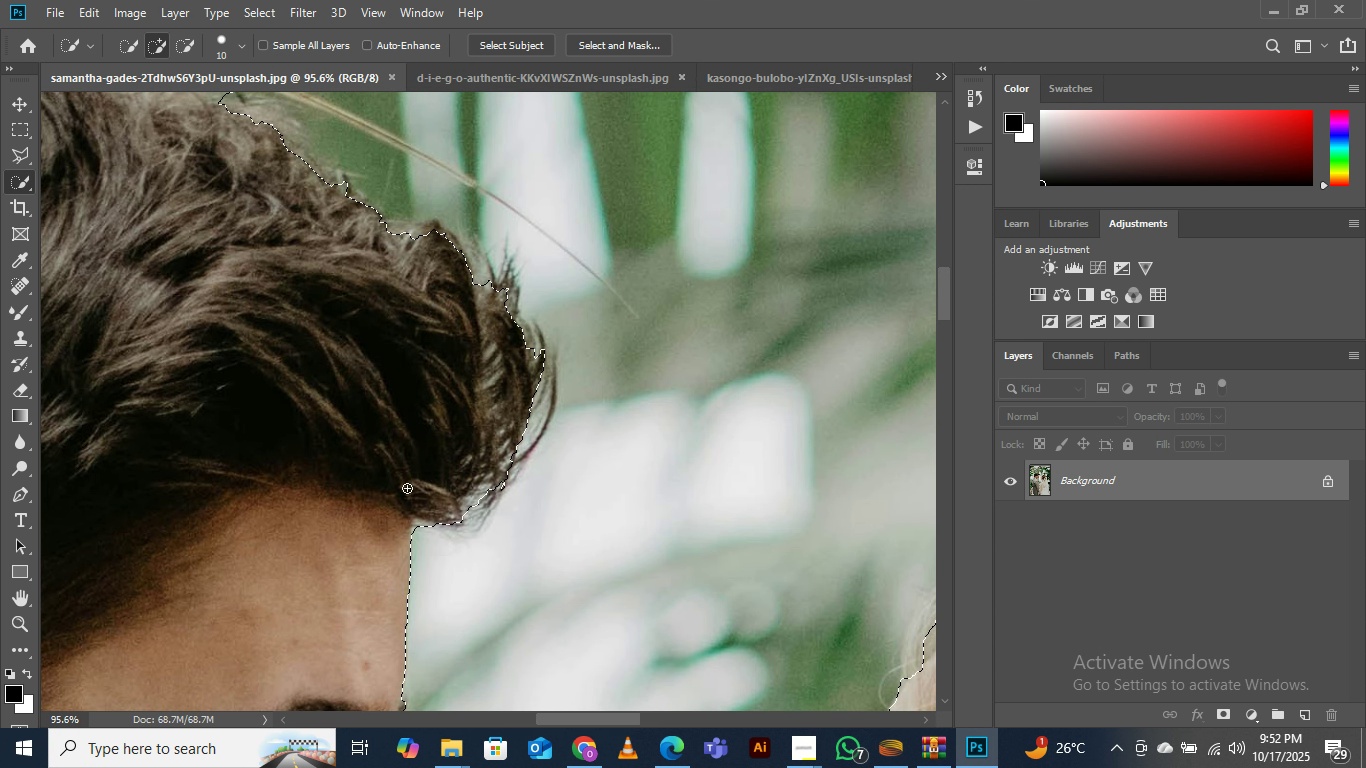 
hold_key(key=AltLeft, duration=1.53)
 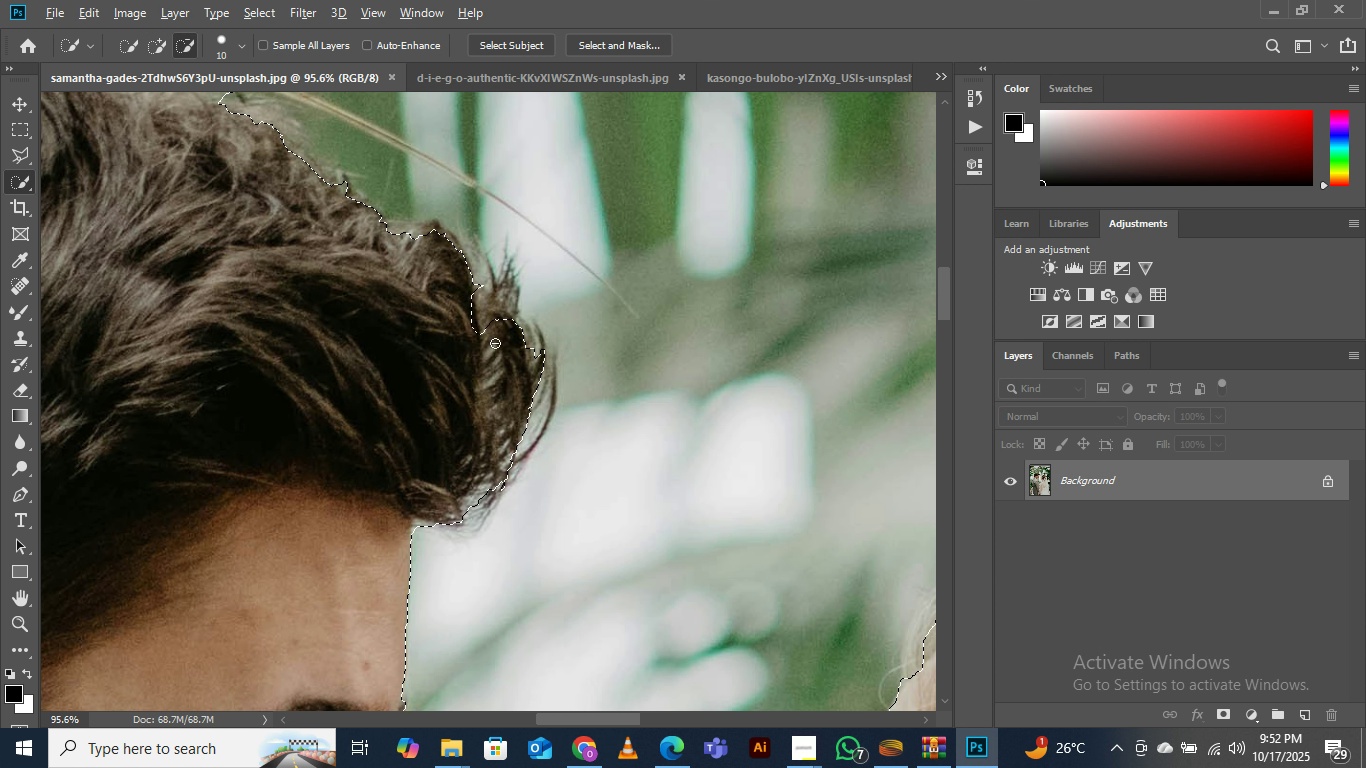 
hold_key(key=AltLeft, duration=0.41)
 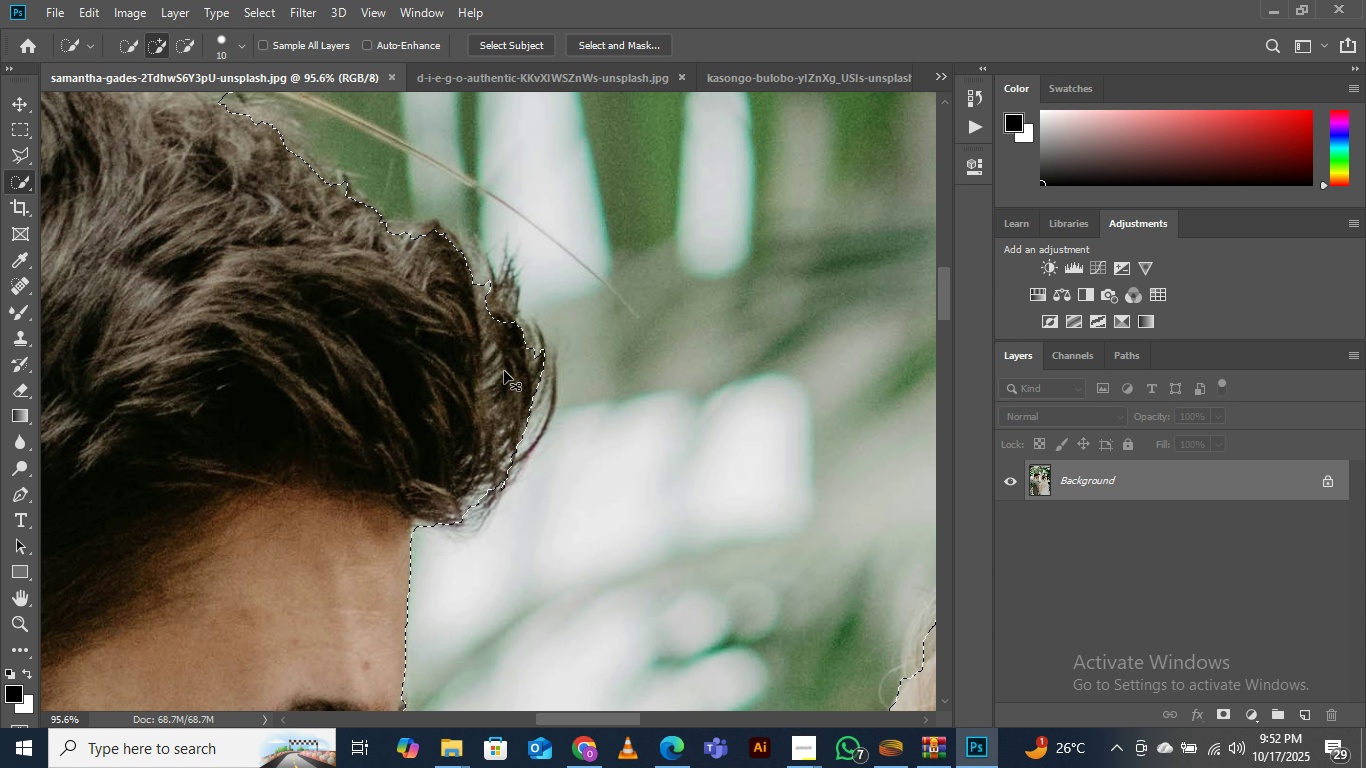 
key(Control+Z)
 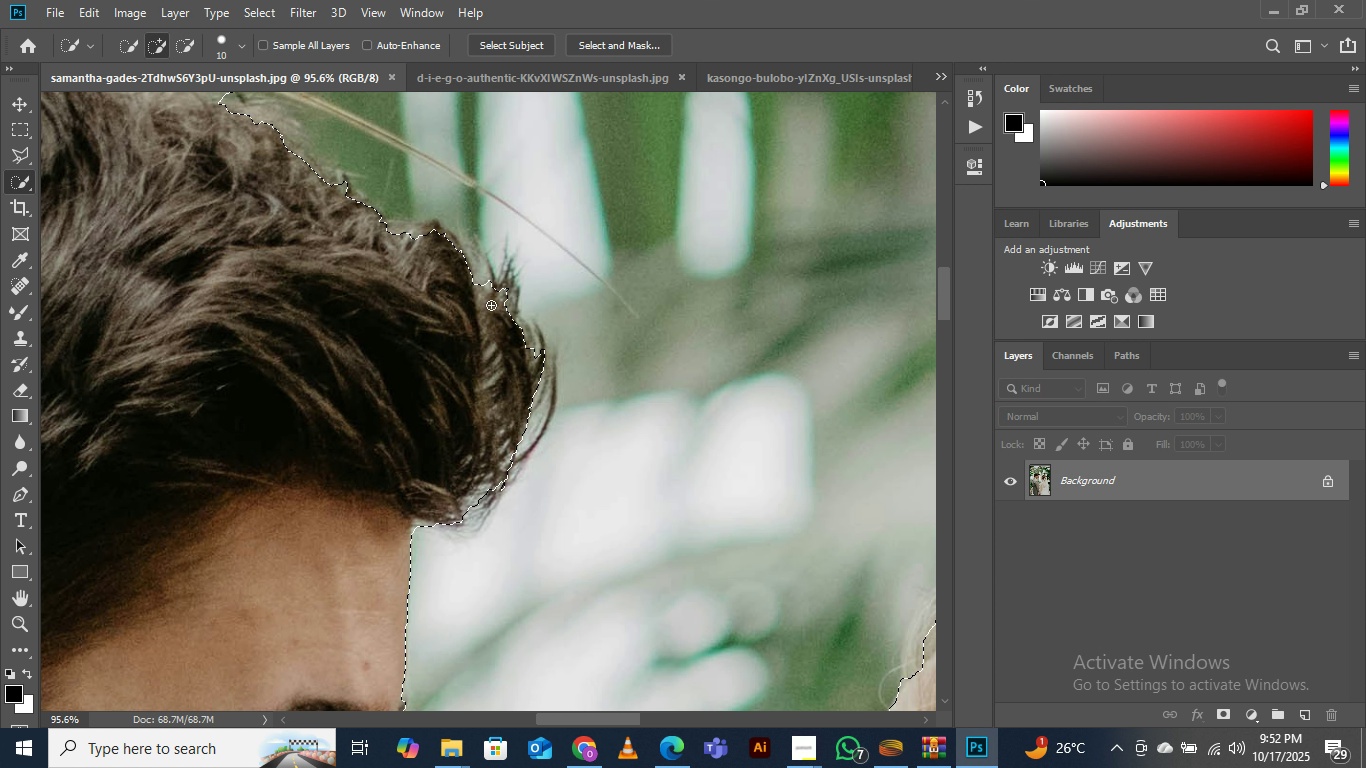 
hold_key(key=ShiftLeft, duration=0.42)
 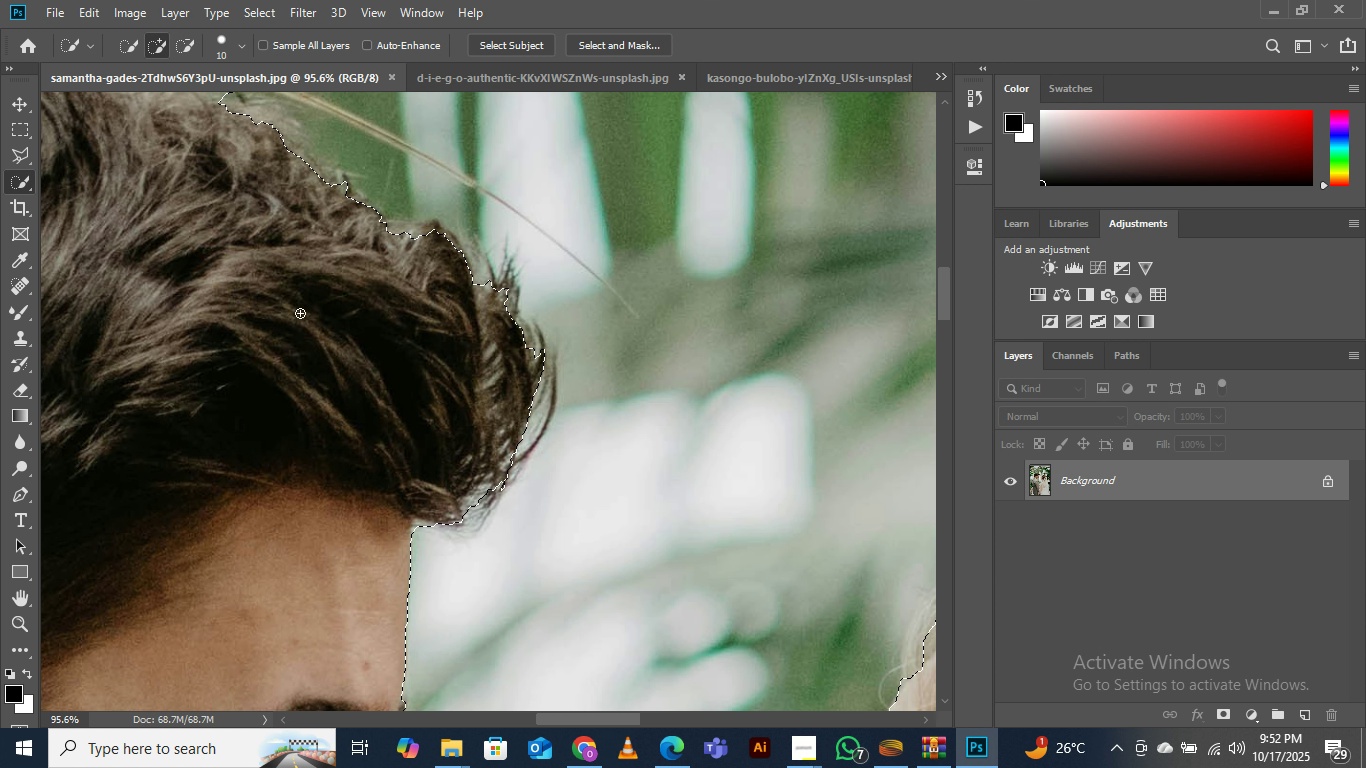 
hold_key(key=Space, duration=1.53)
 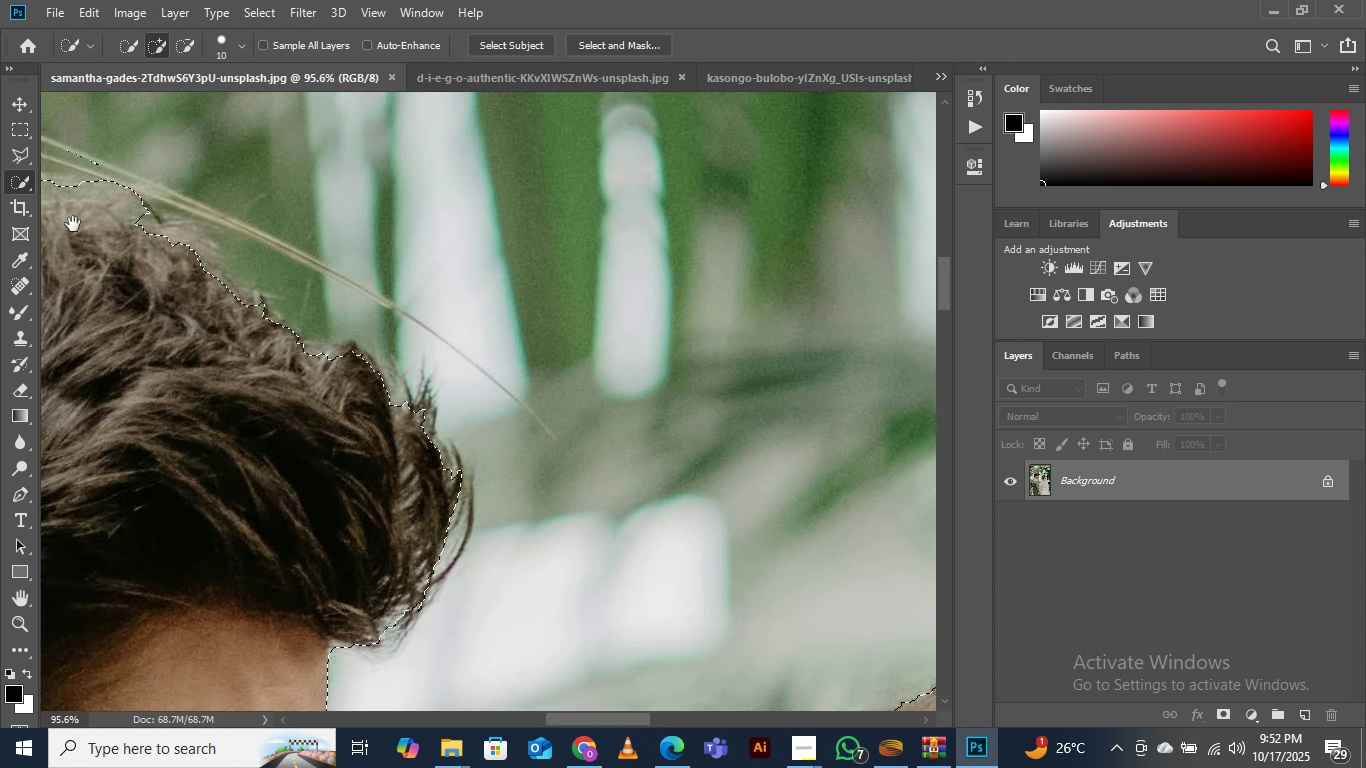 
hold_key(key=Space, duration=0.87)
 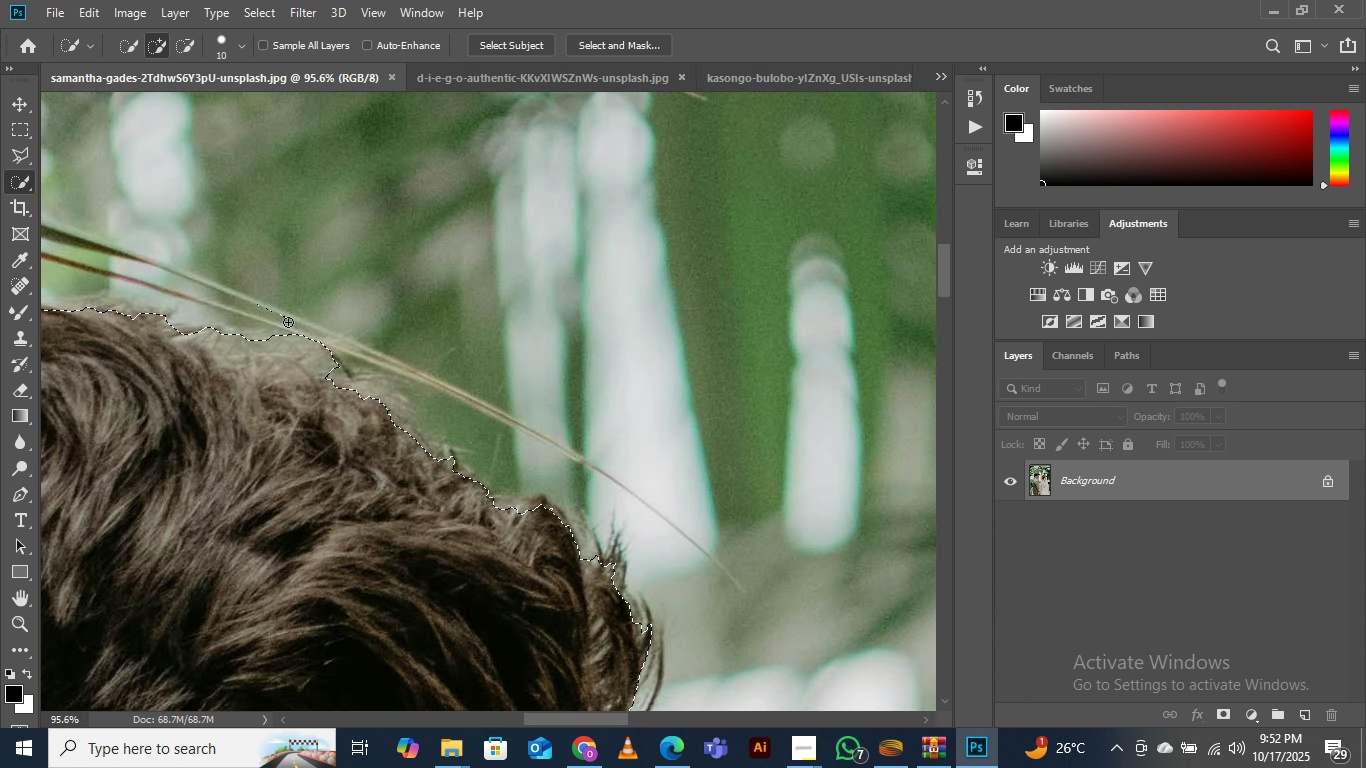 
hold_key(key=AltLeft, duration=1.19)
 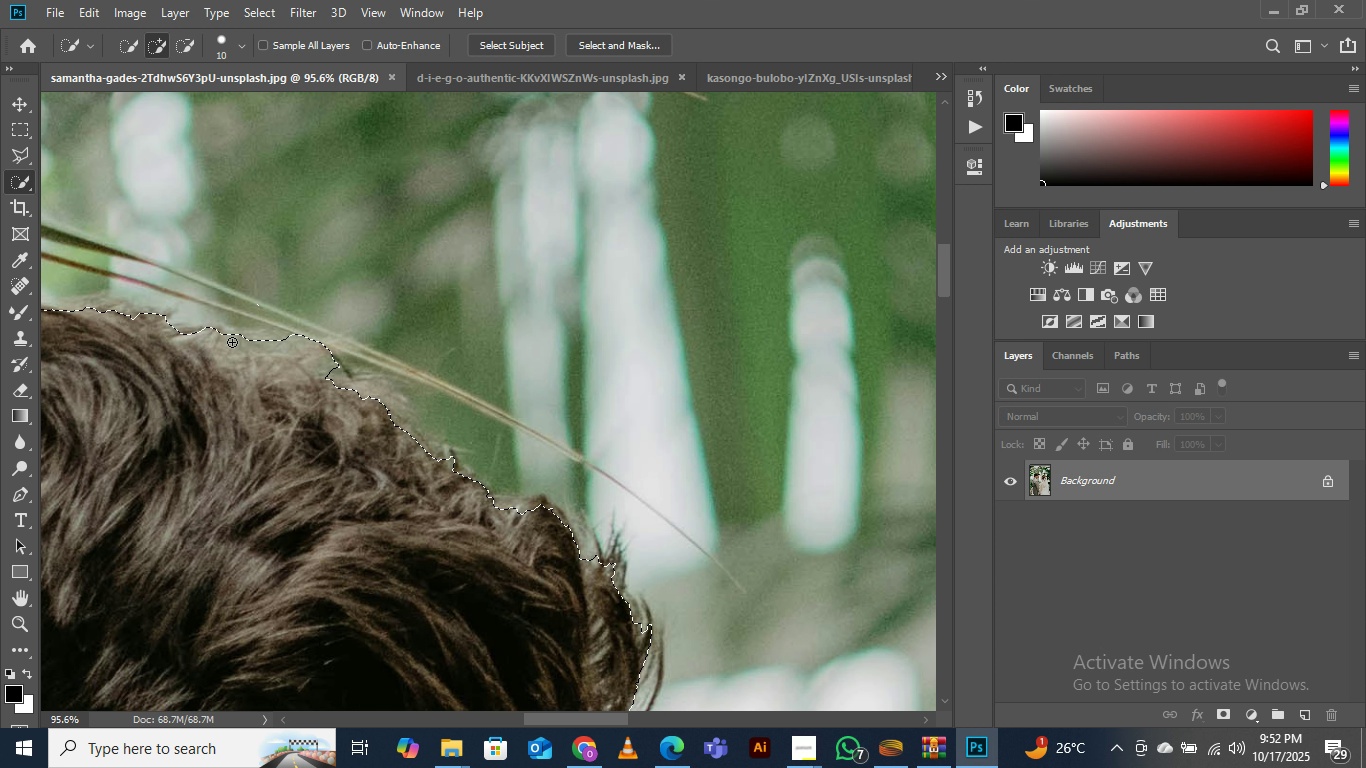 
scroll: coordinate [499, 434], scroll_direction: down, amount: 53.0
 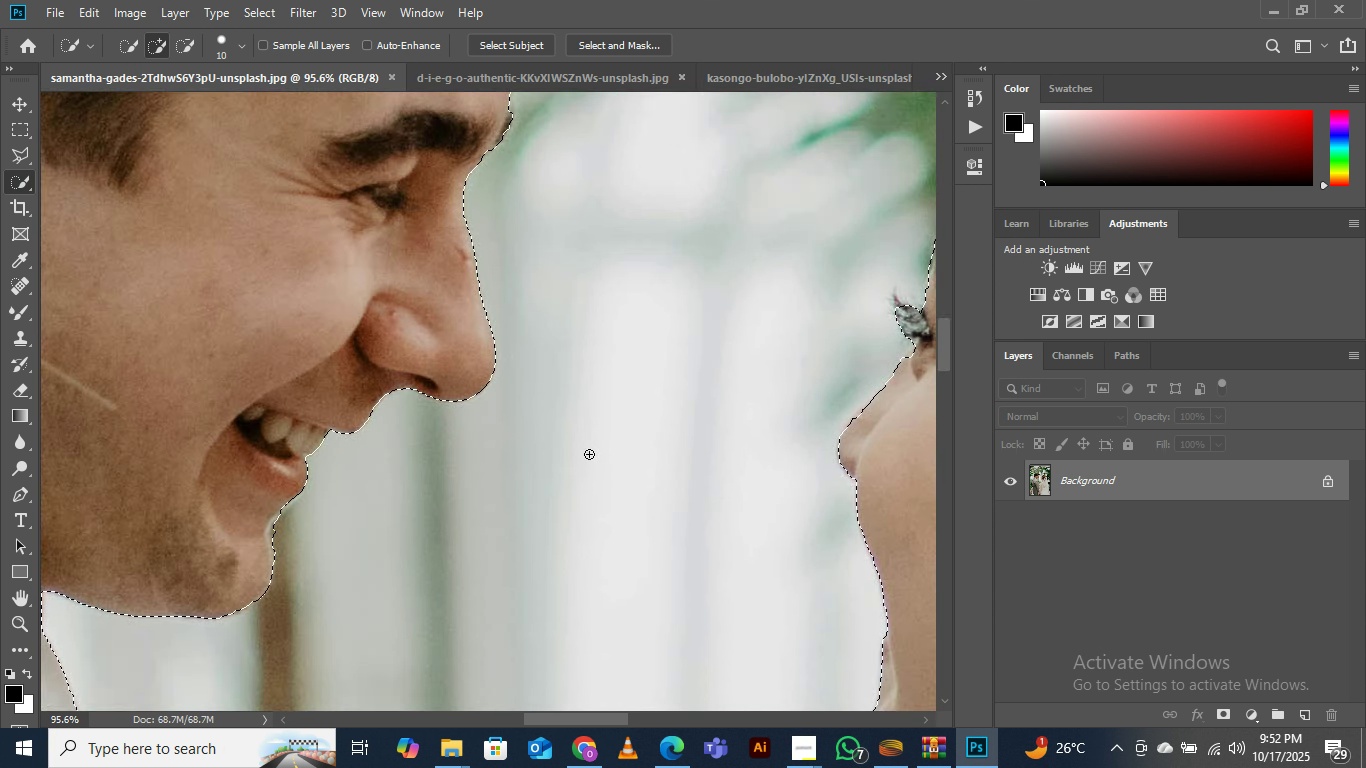 
hold_key(key=Space, duration=1.53)
 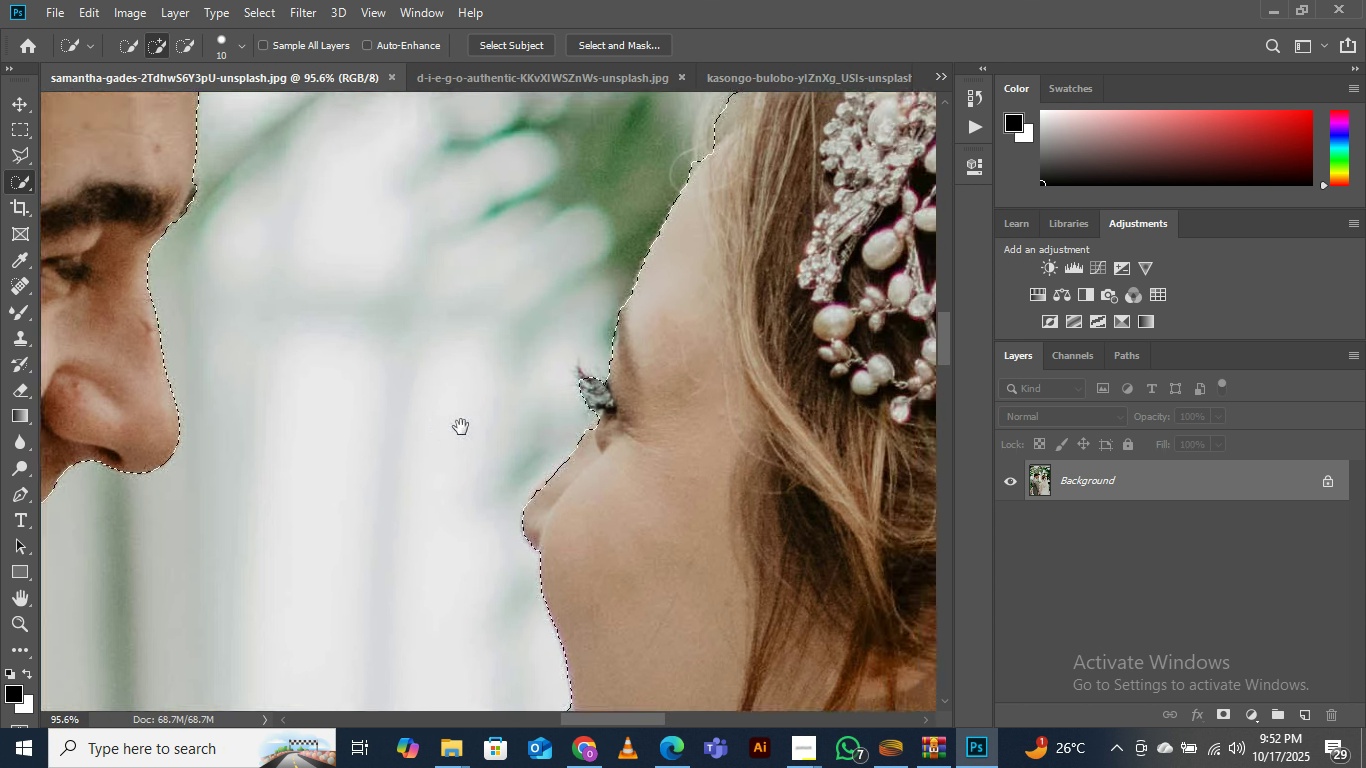 
hold_key(key=Space, duration=0.85)
 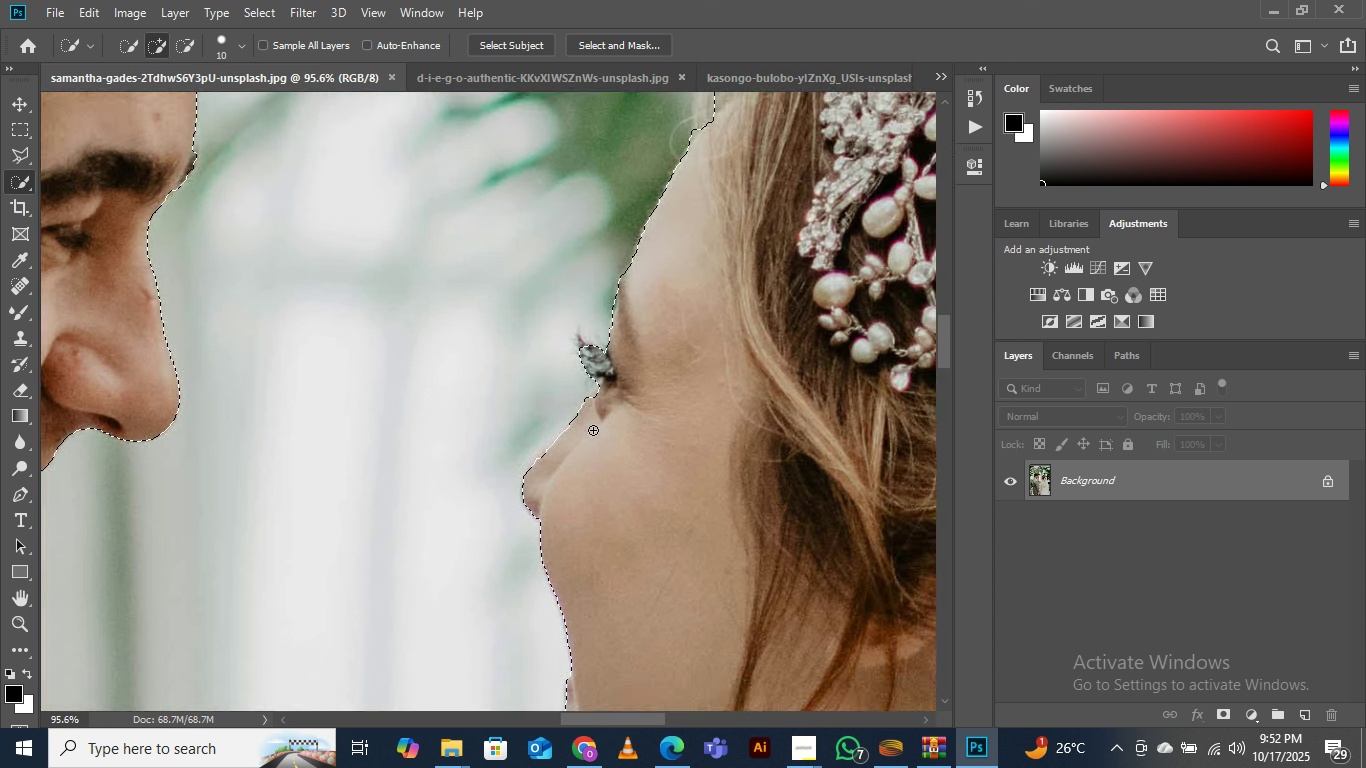 
scroll: coordinate [604, 436], scroll_direction: up, amount: 10.0
 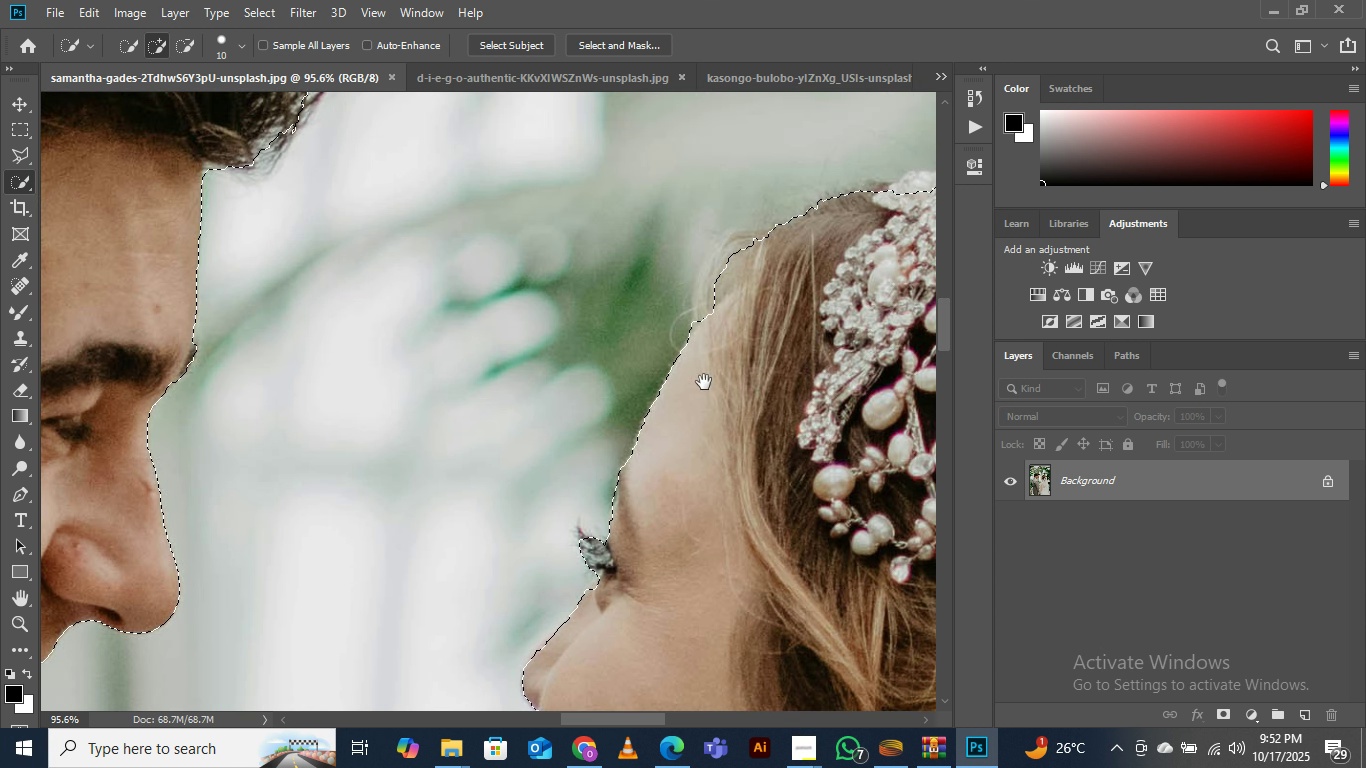 
hold_key(key=Space, duration=1.49)
 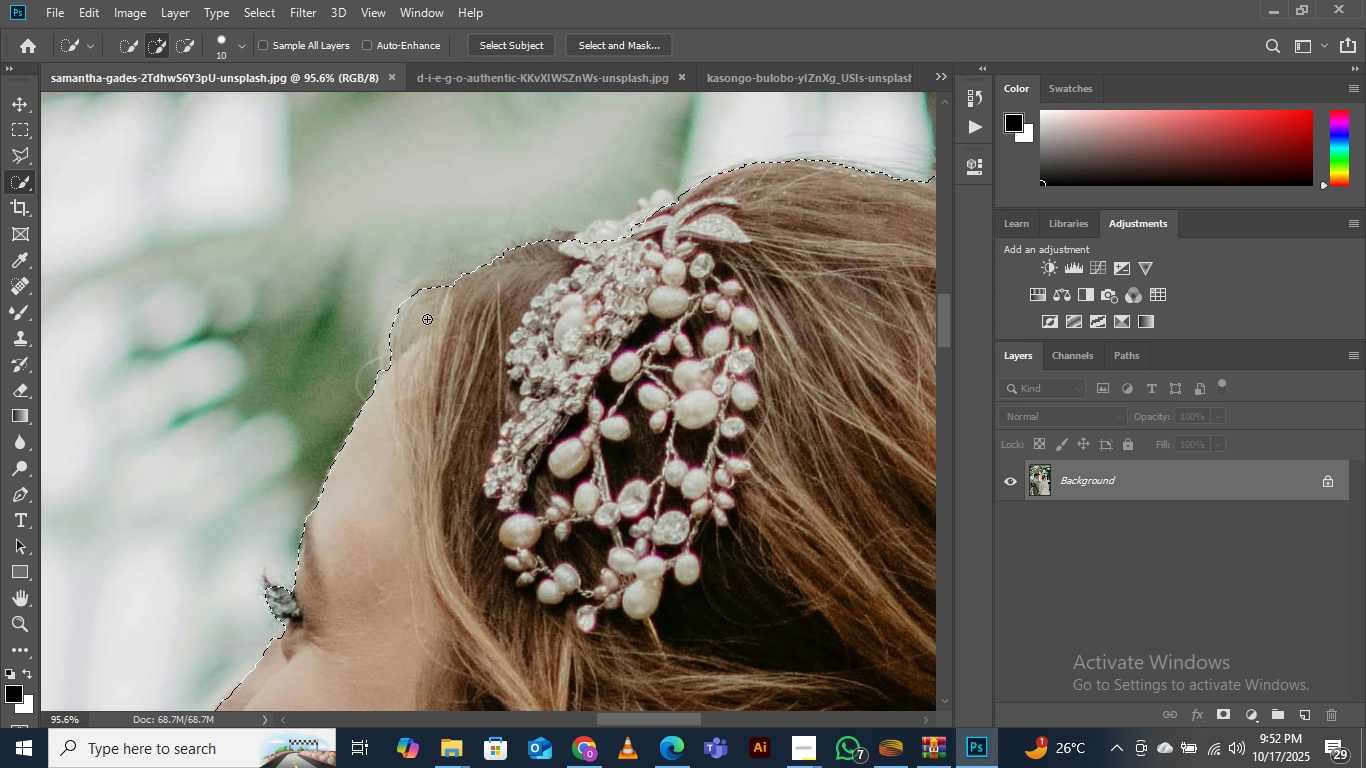 
wait(13.05)
 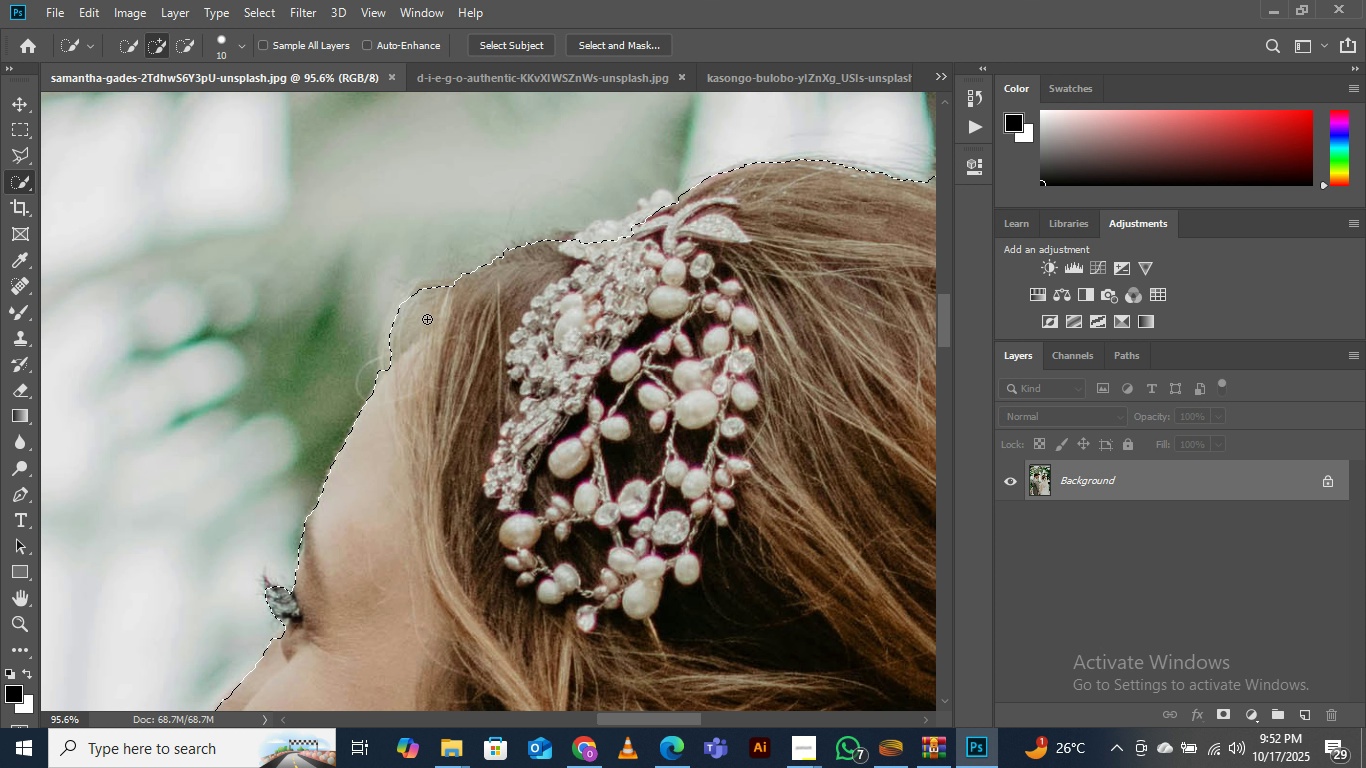 
left_click([427, 286])
 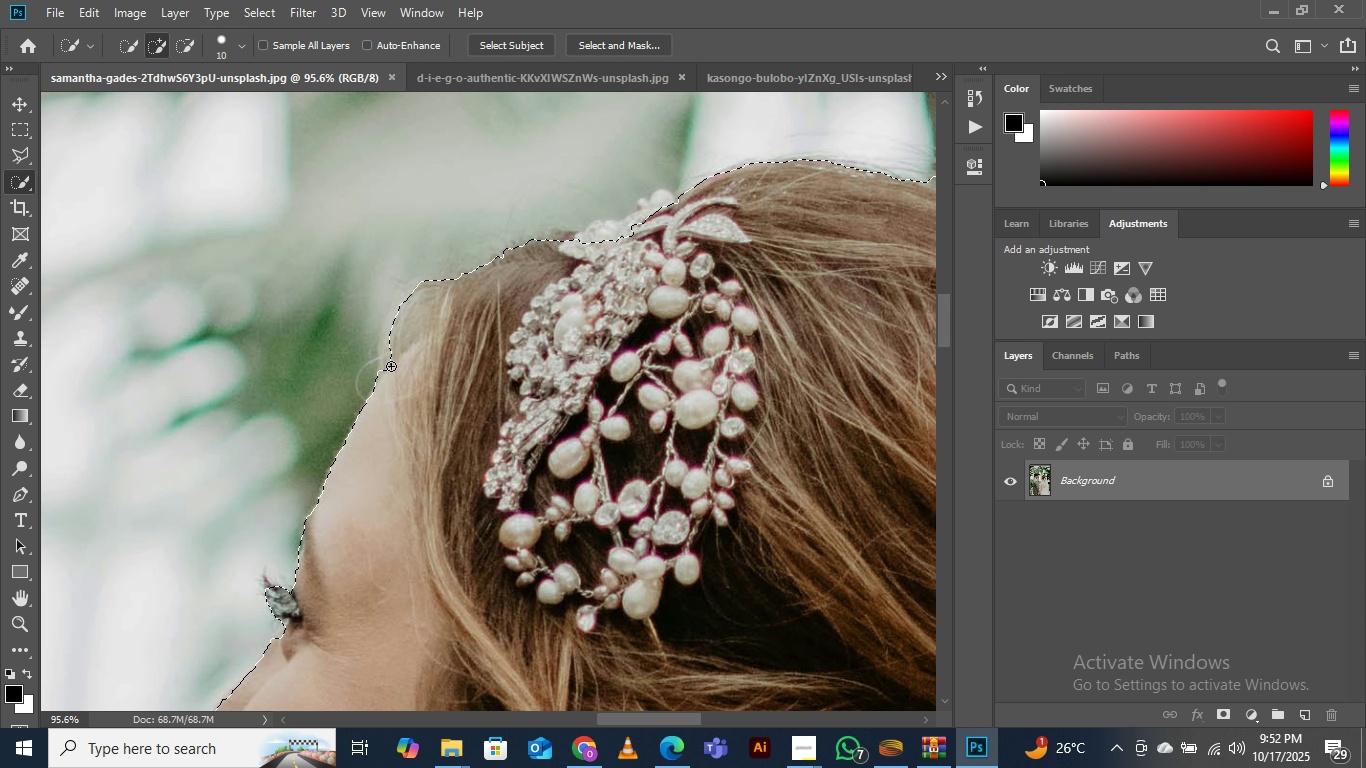 
left_click([391, 366])
 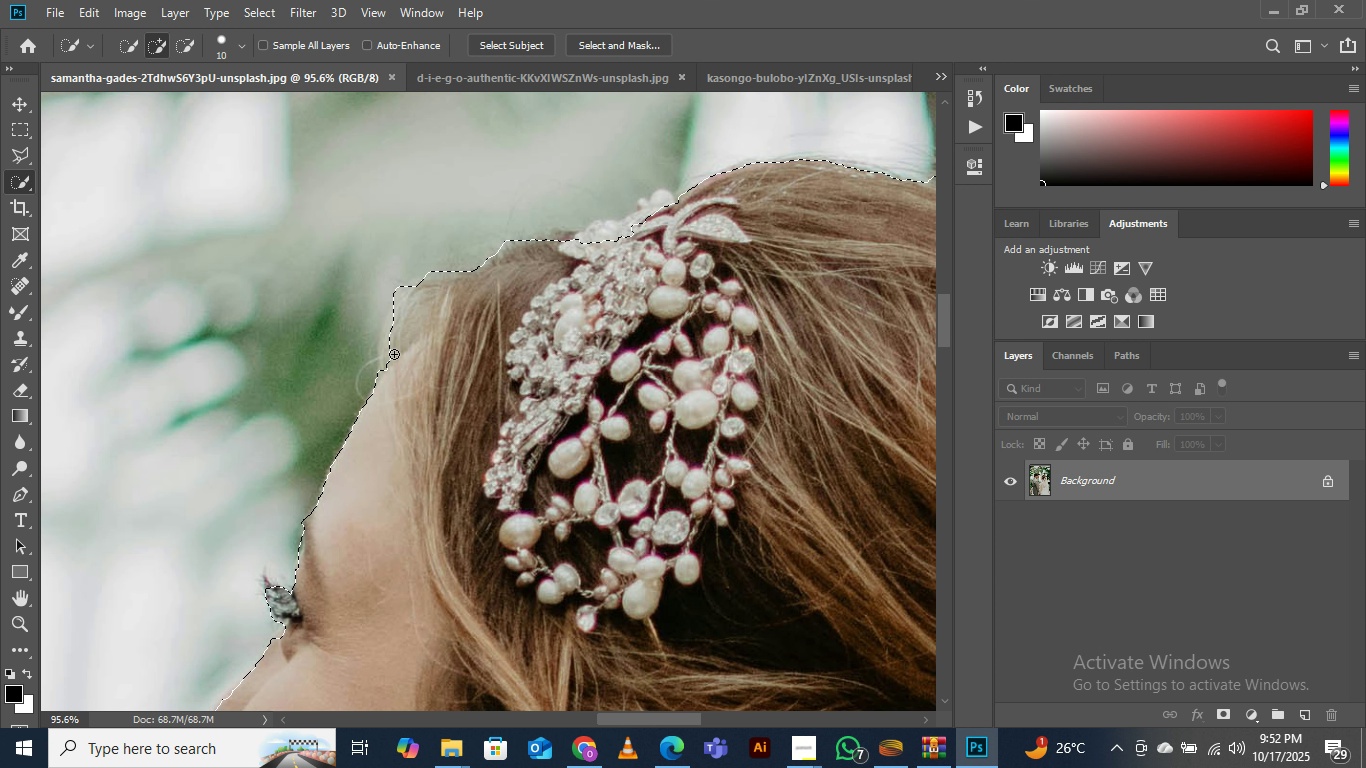 
left_click([394, 354])
 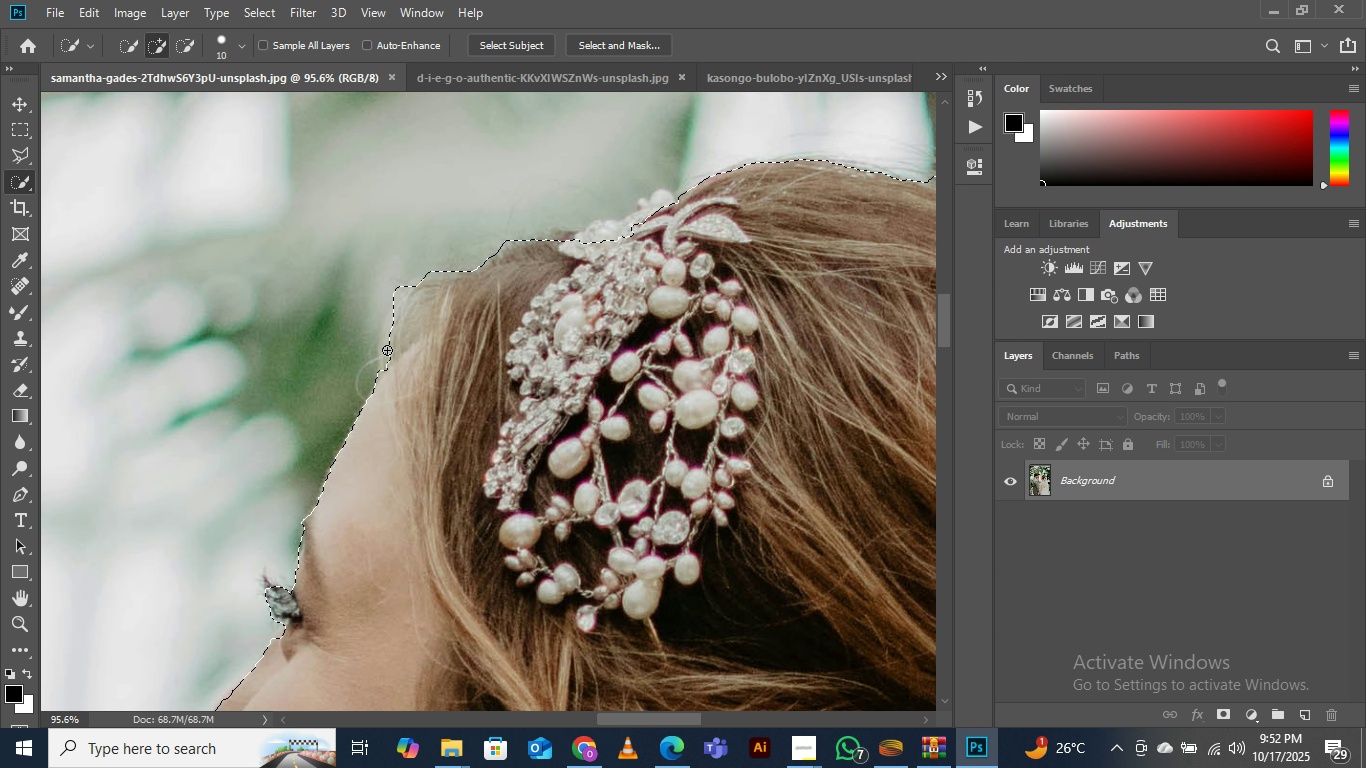 
left_click([387, 350])
 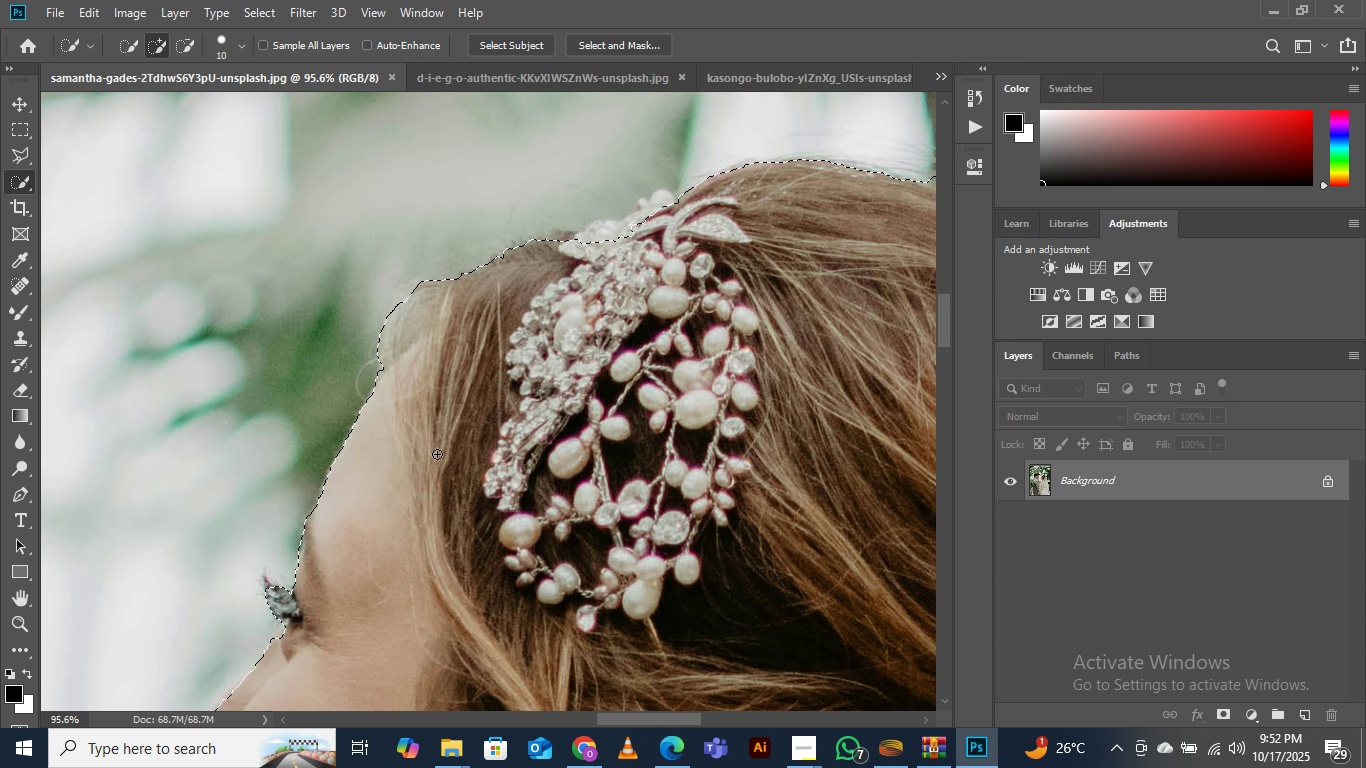 
hold_key(key=Space, duration=0.8)
 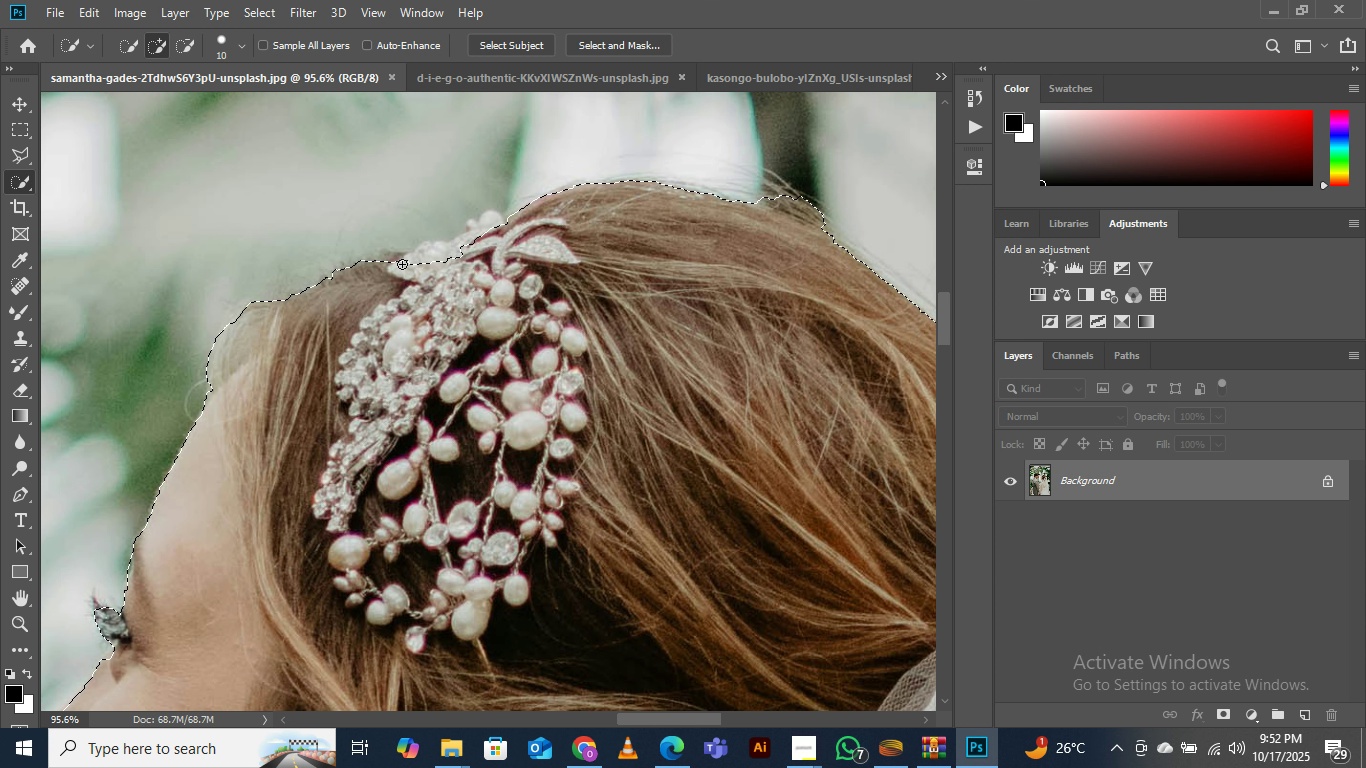 
key(L)
 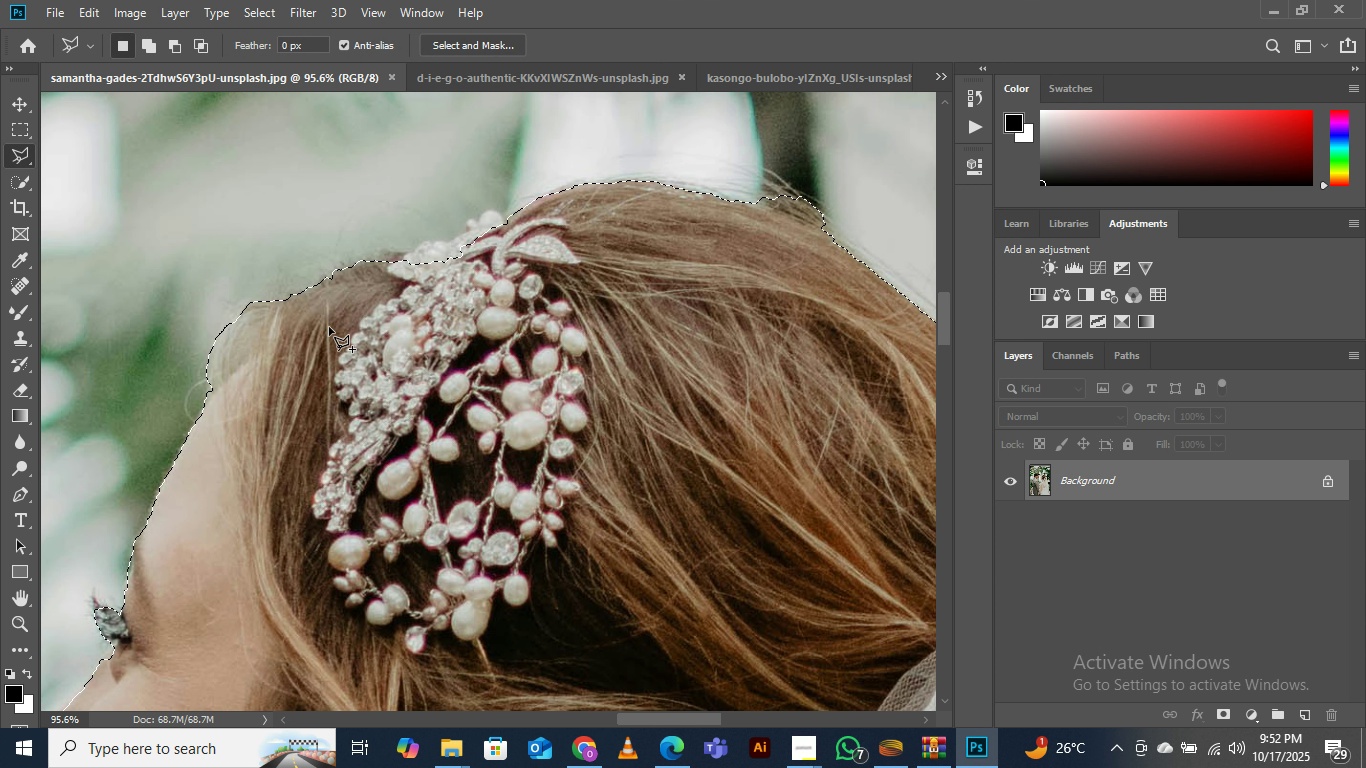 
hold_key(key=ShiftLeft, duration=1.53)
 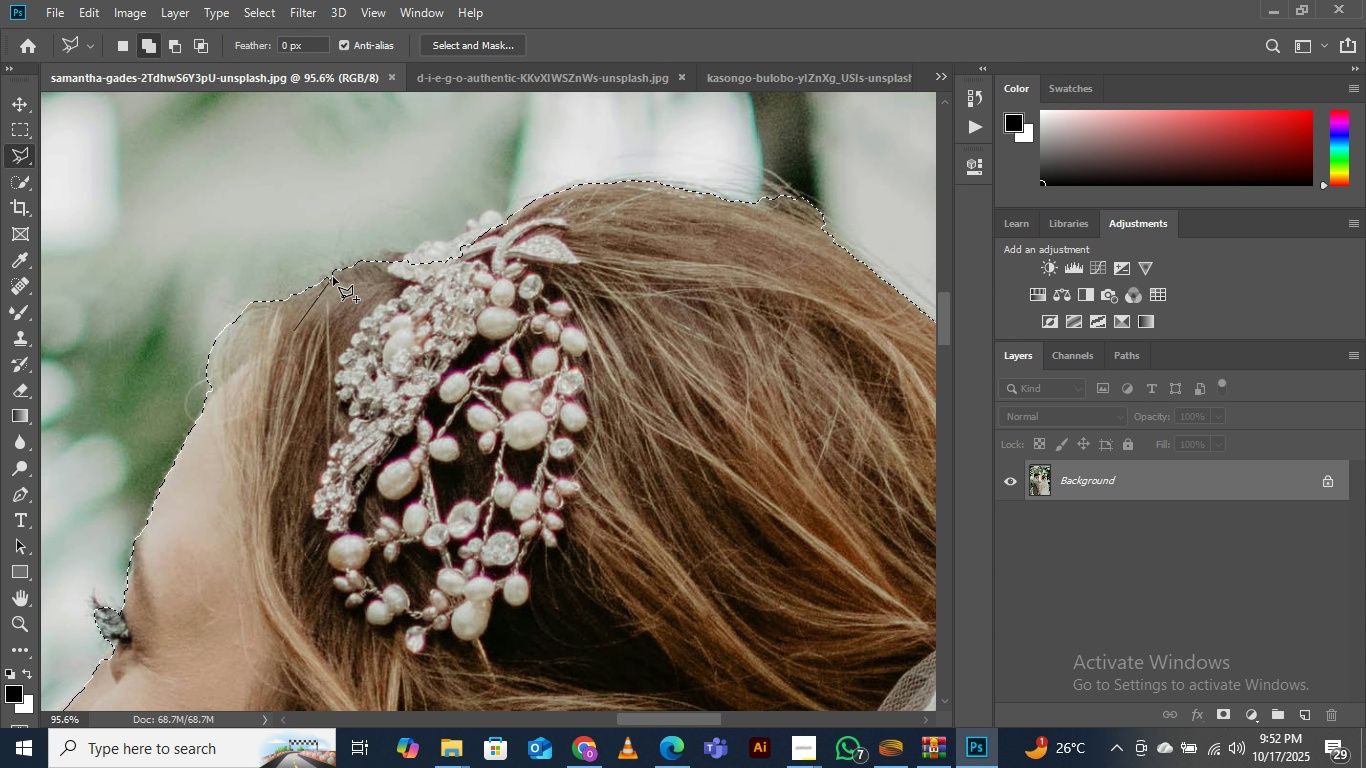 
hold_key(key=ShiftLeft, duration=0.4)
left_click([333, 277])
 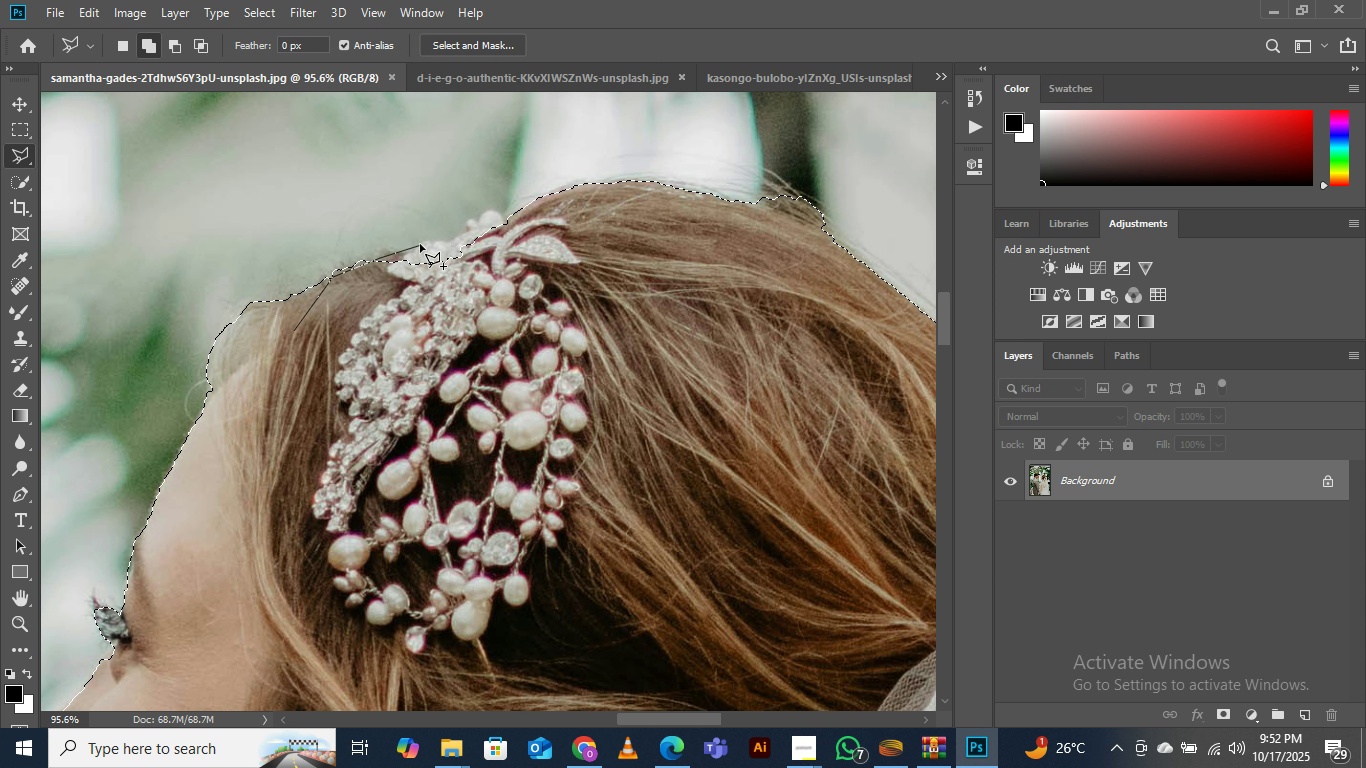 
left_click([420, 243])
 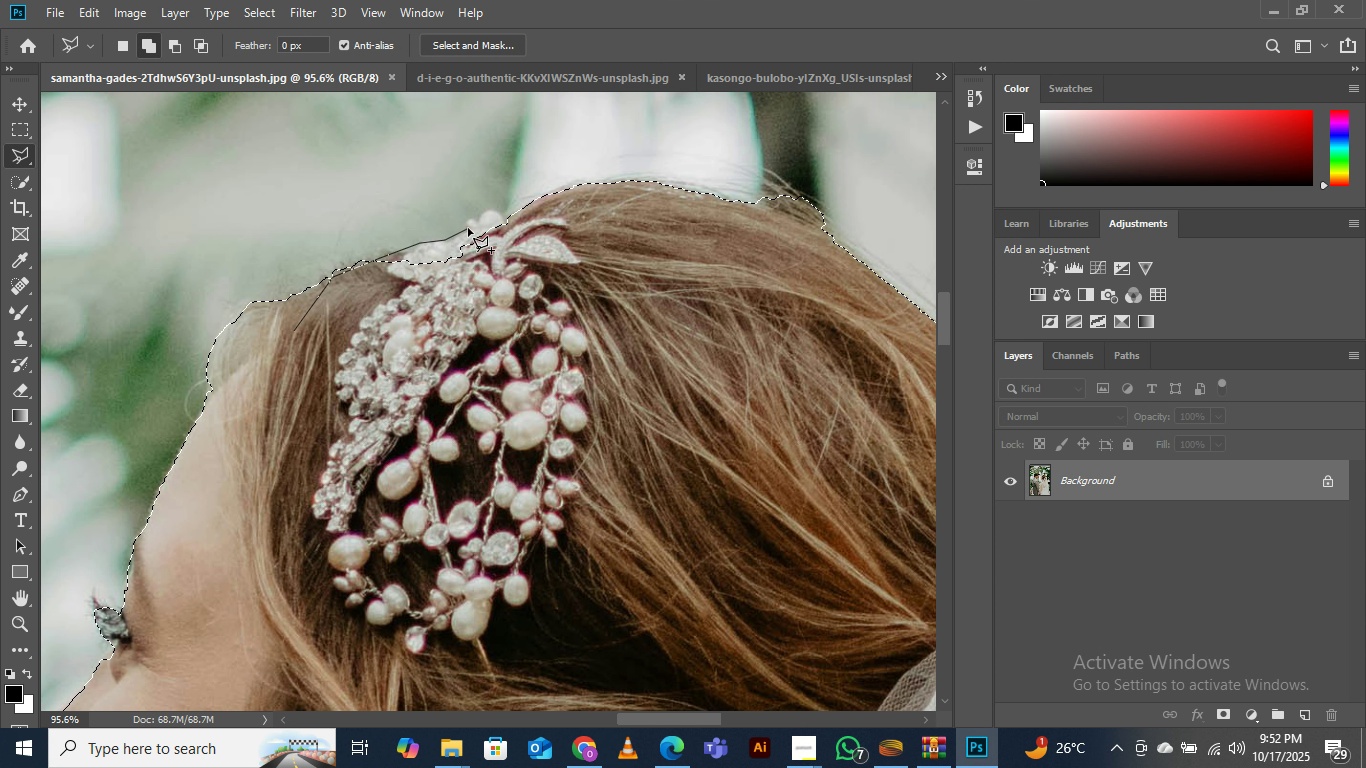 
left_click([470, 228])
 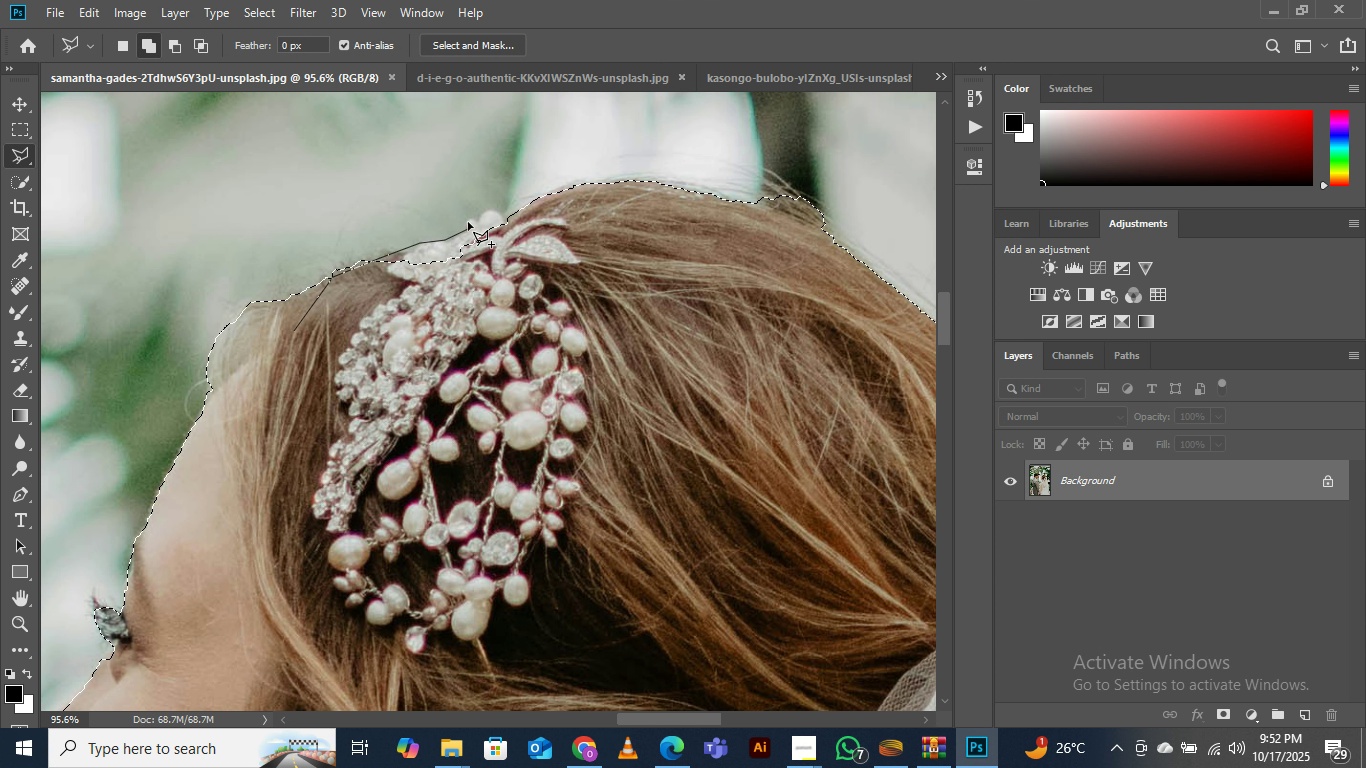 
left_click([468, 223])
 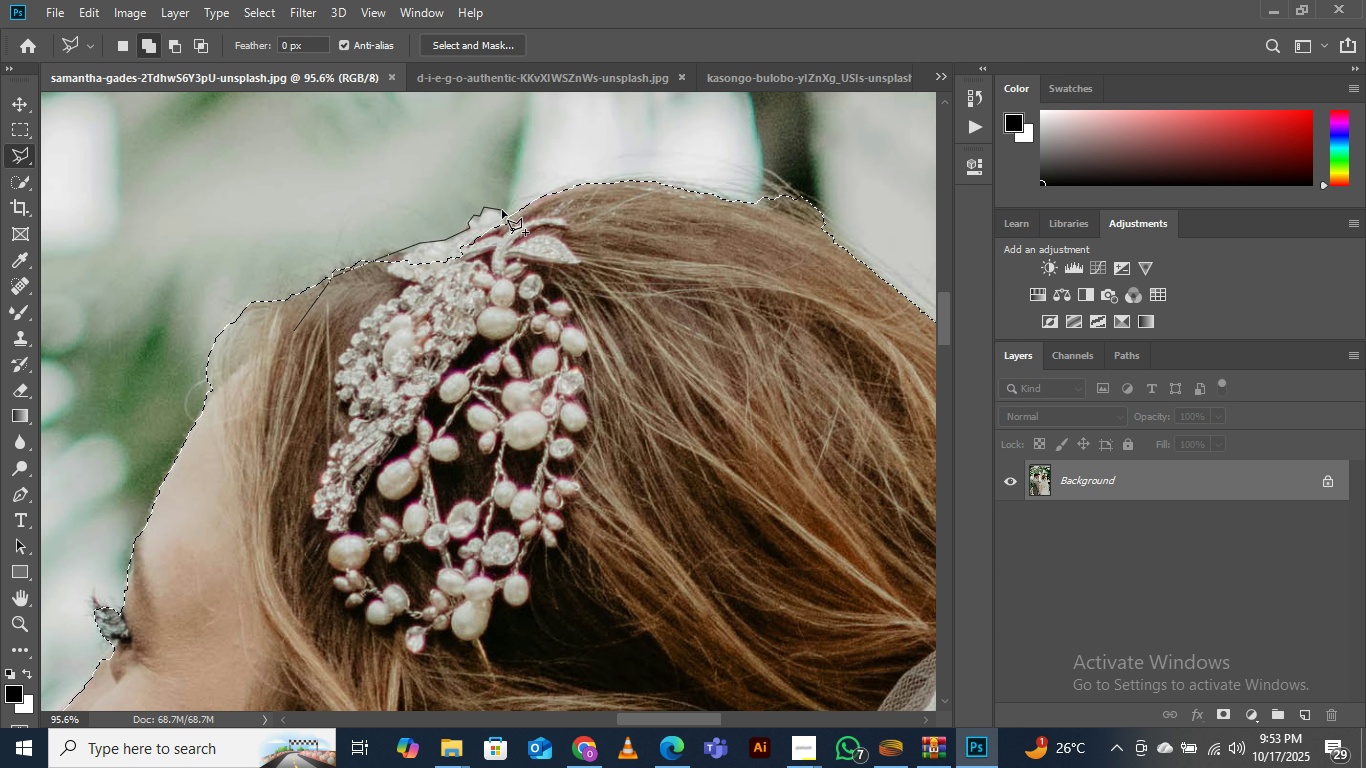 
triple_click([516, 284])
 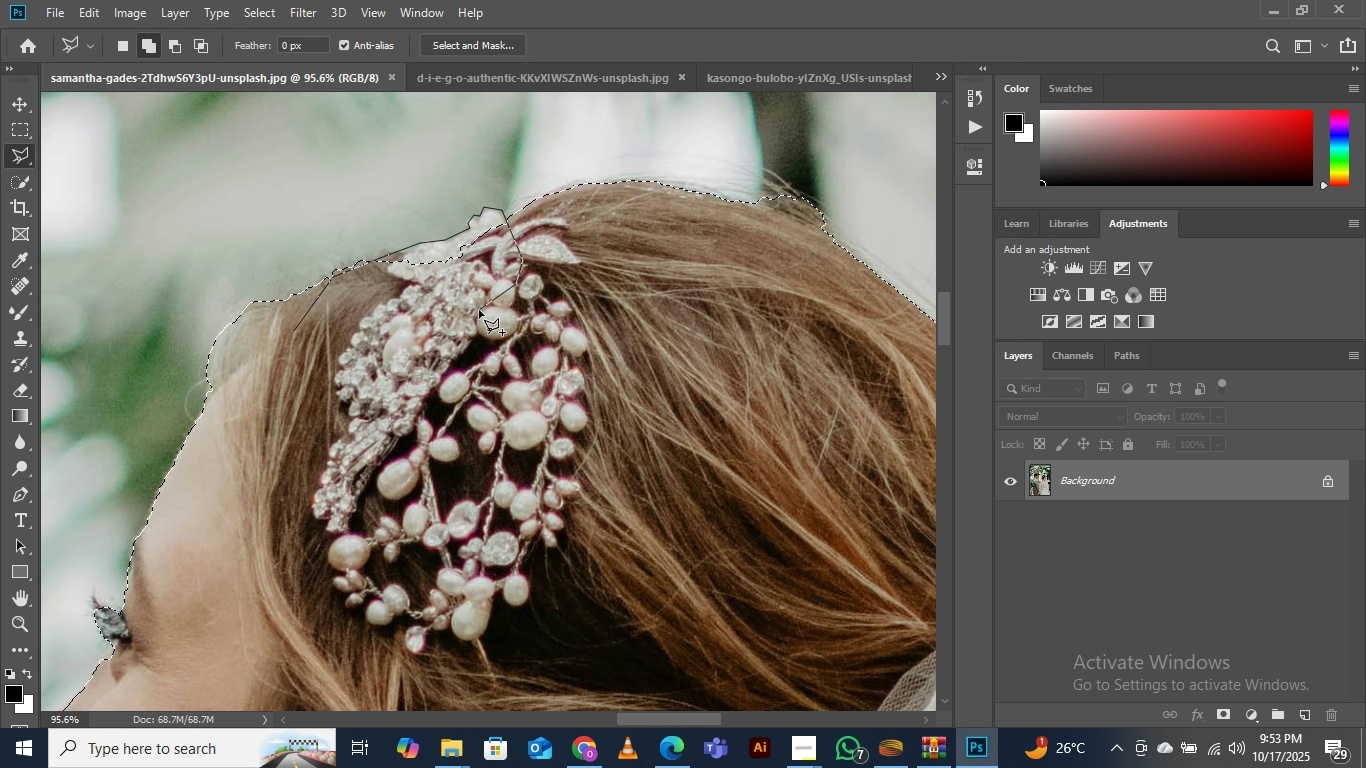 
triple_click([479, 310])
 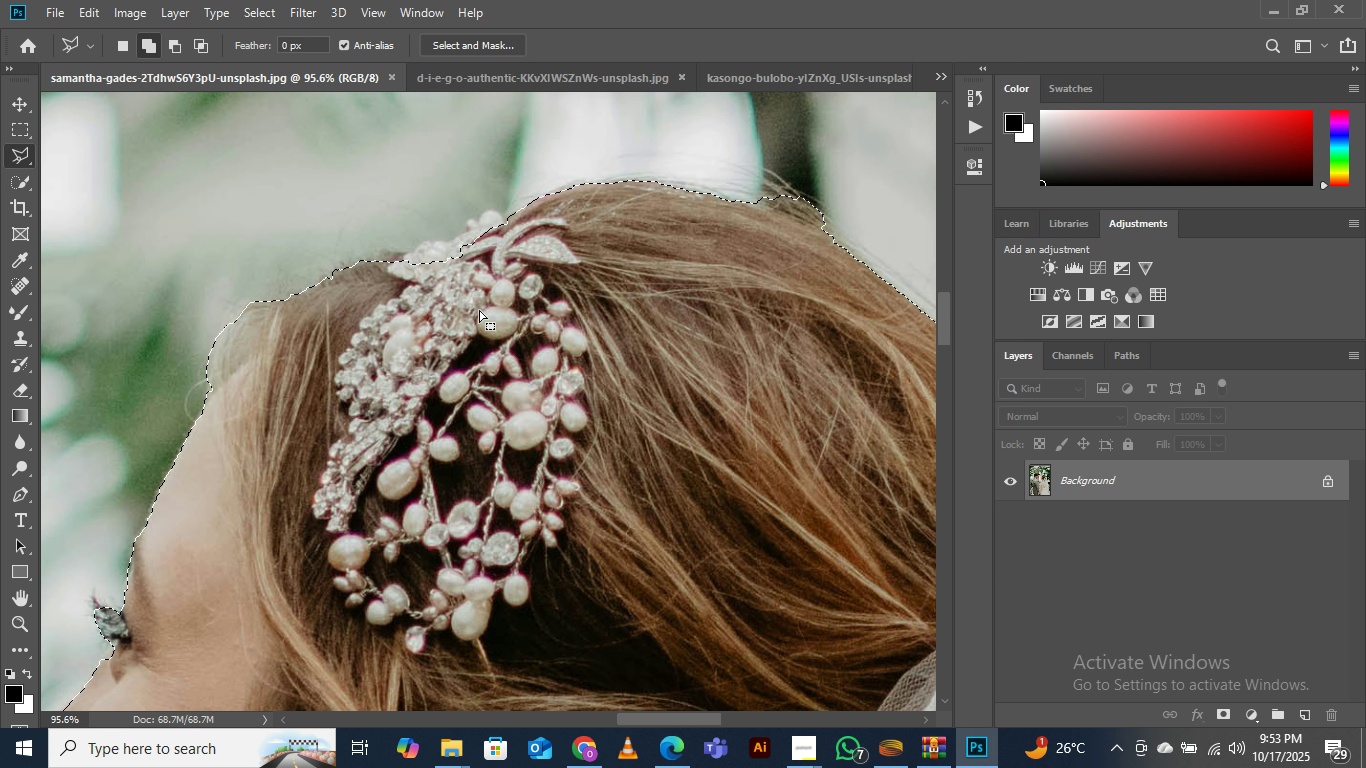 
triple_click([479, 310])
 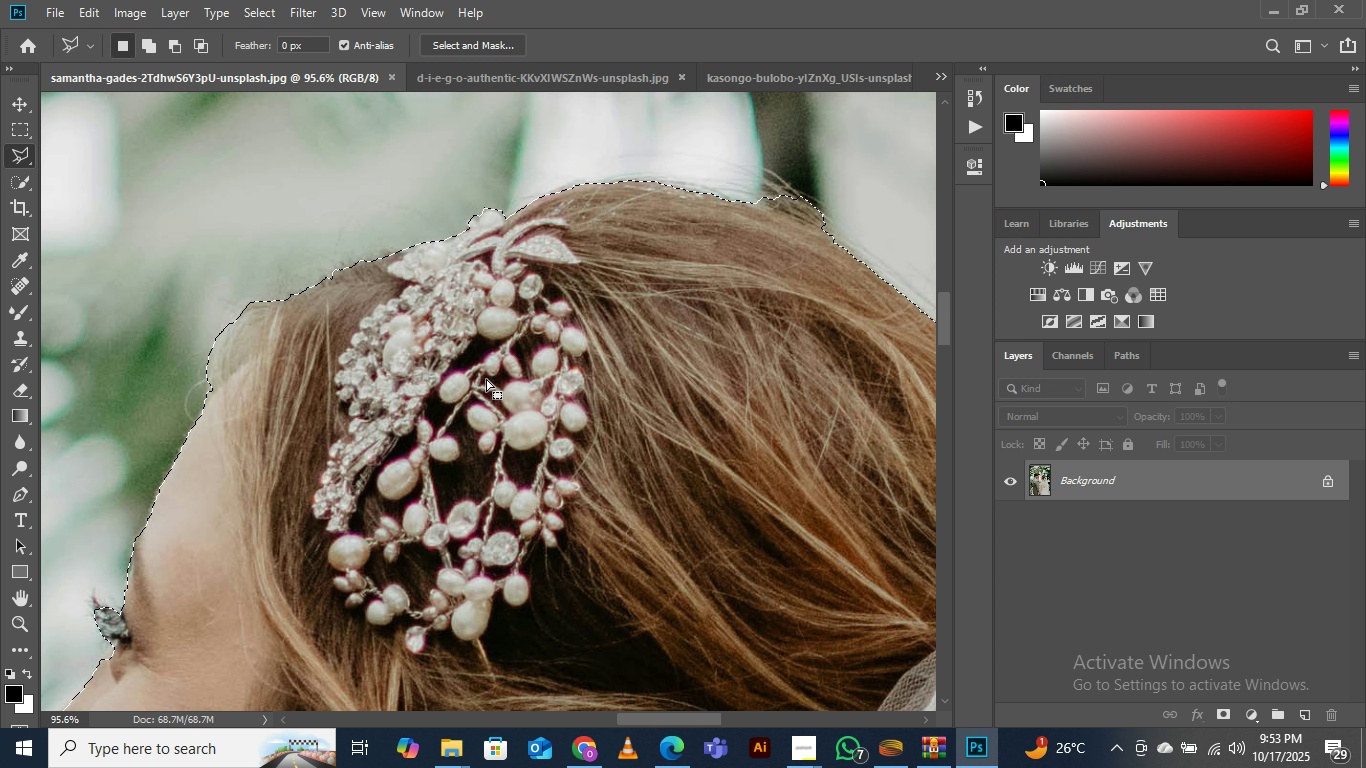 
type(zz)
 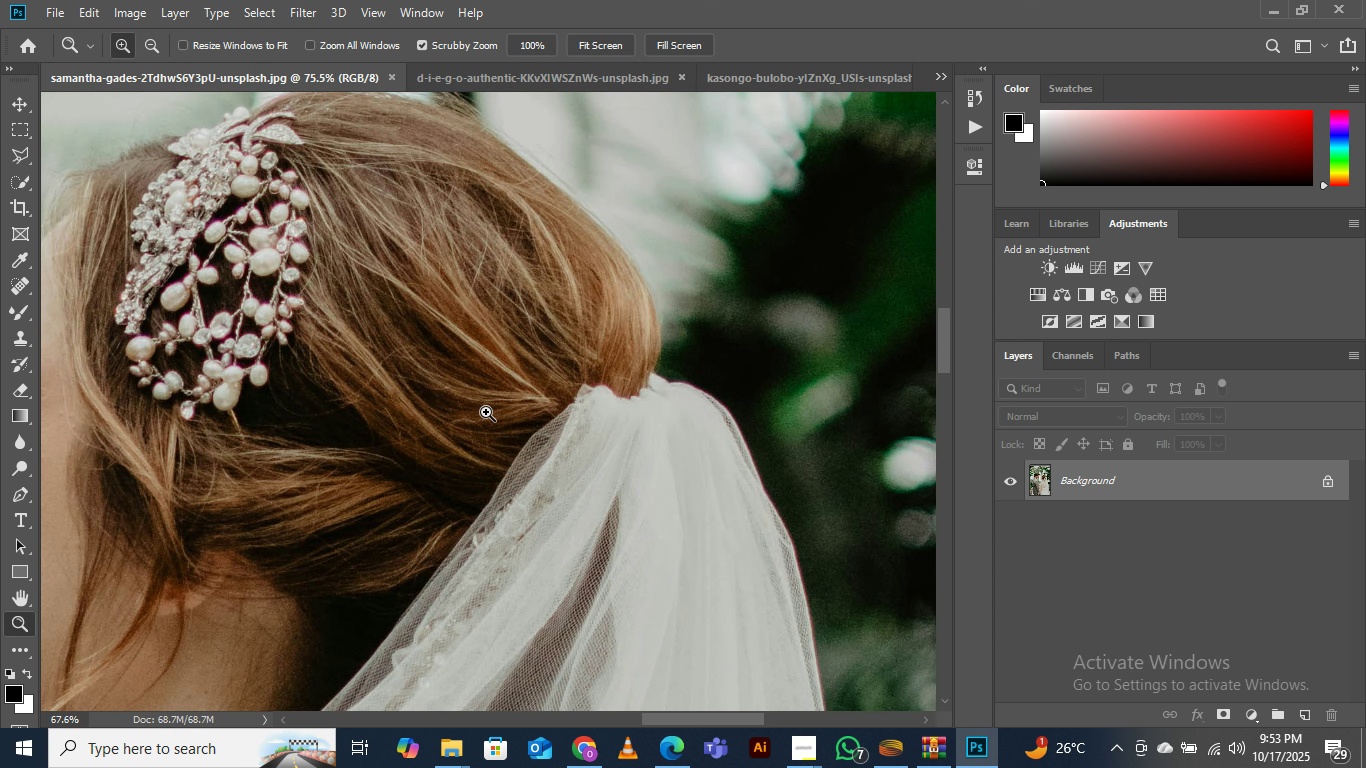 
hold_key(key=Space, duration=1.43)
 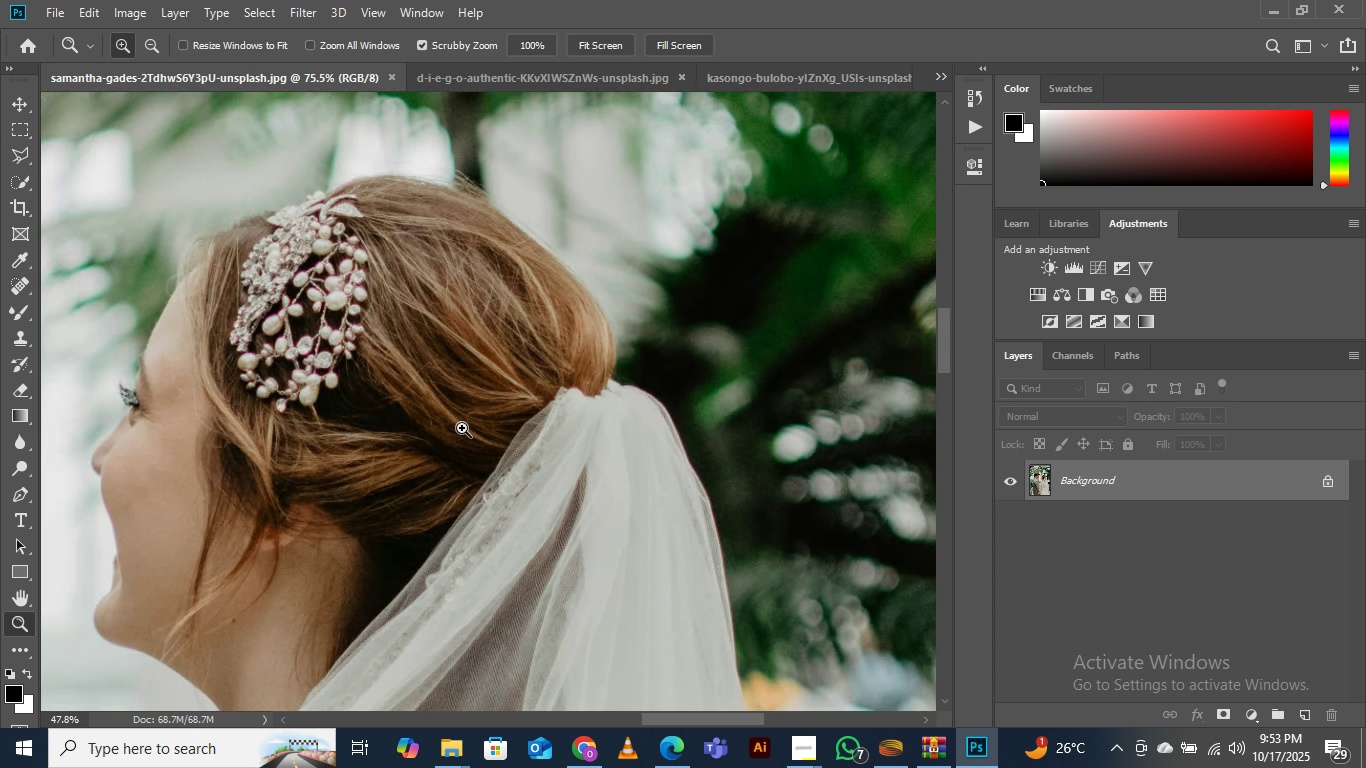 
hold_key(key=Space, duration=1.45)
 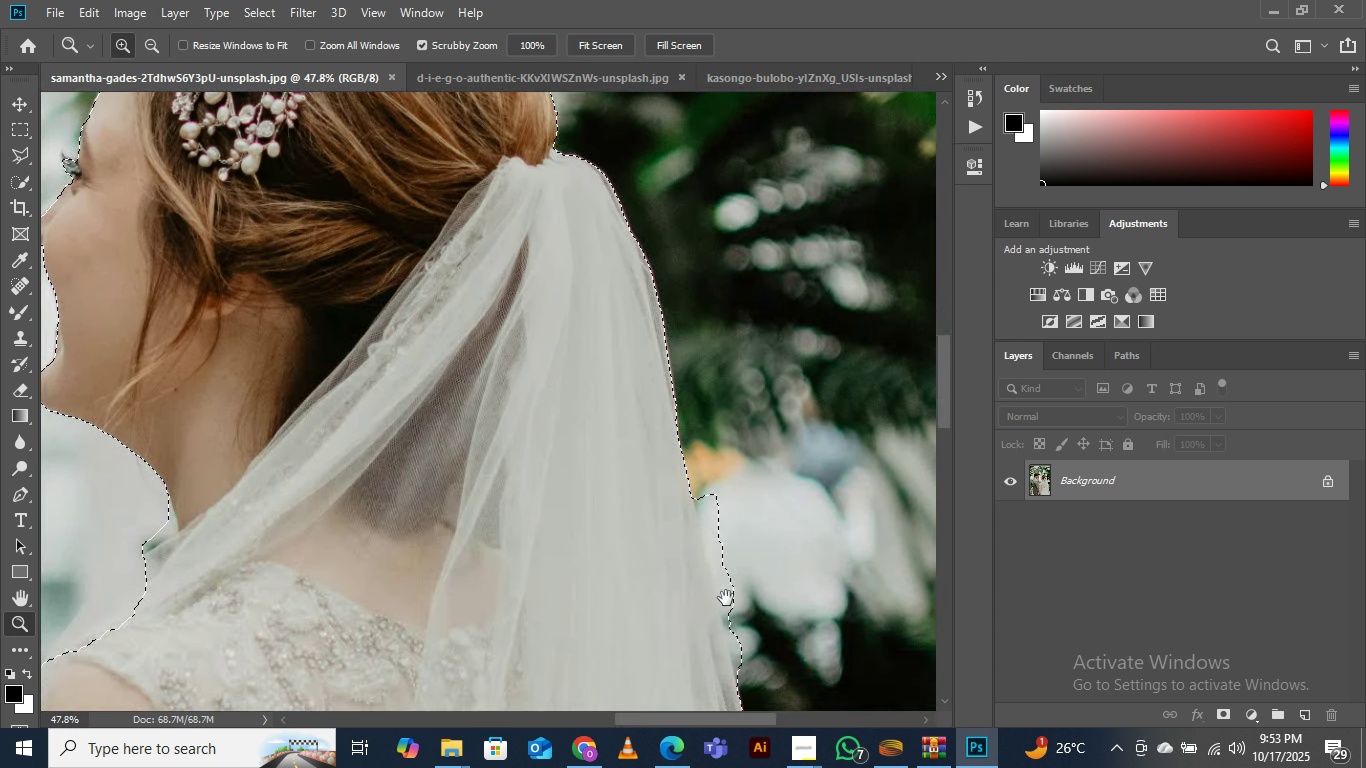 
hold_key(key=Space, duration=0.78)
 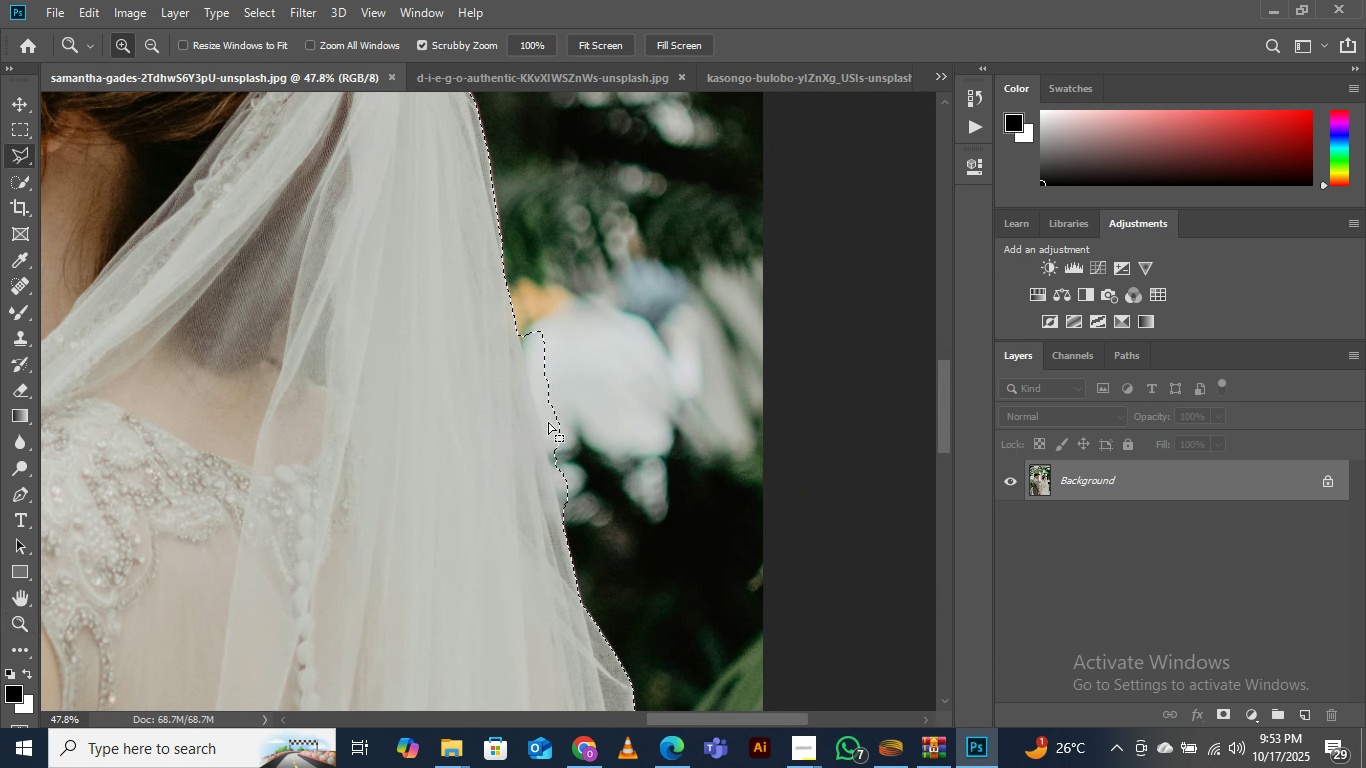 
type(lzl)
 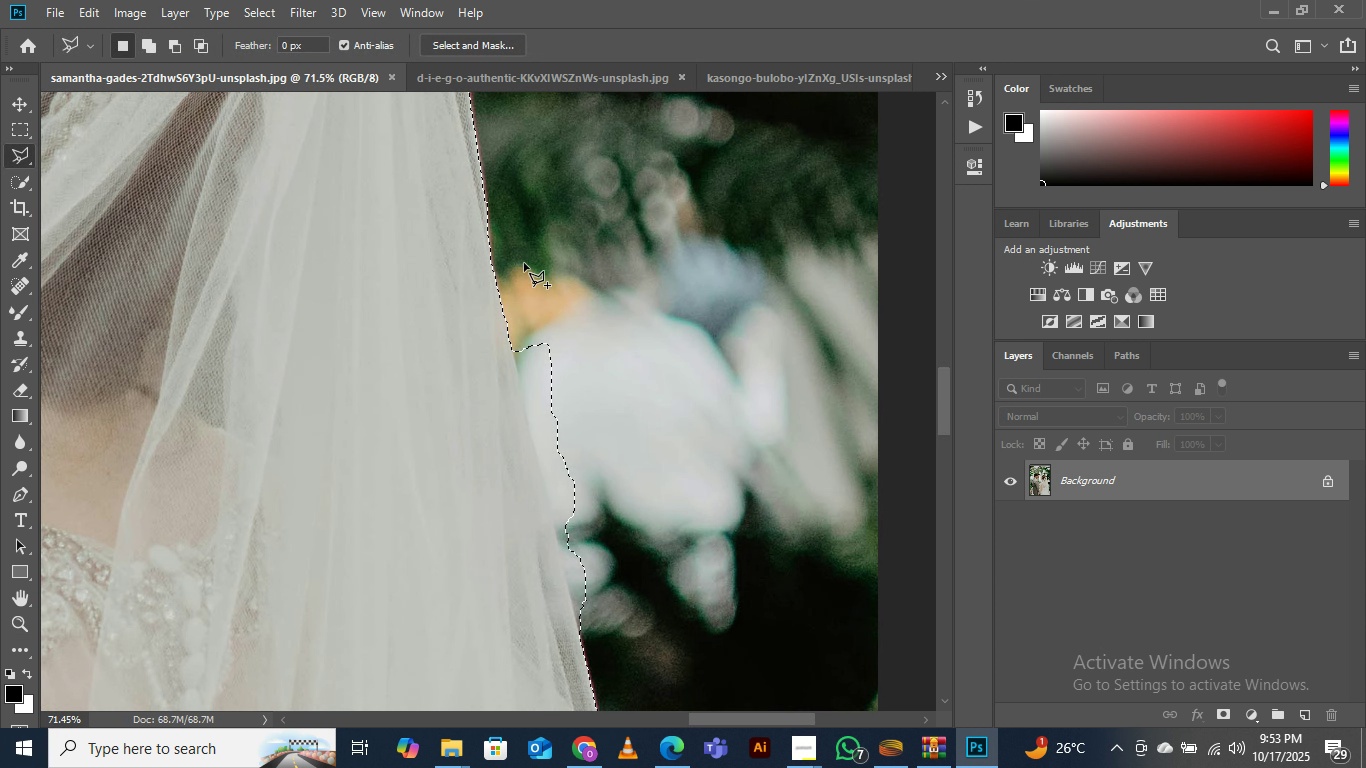 
hold_key(key=ShiftLeft, duration=1.53)
left_click([519, 253])
 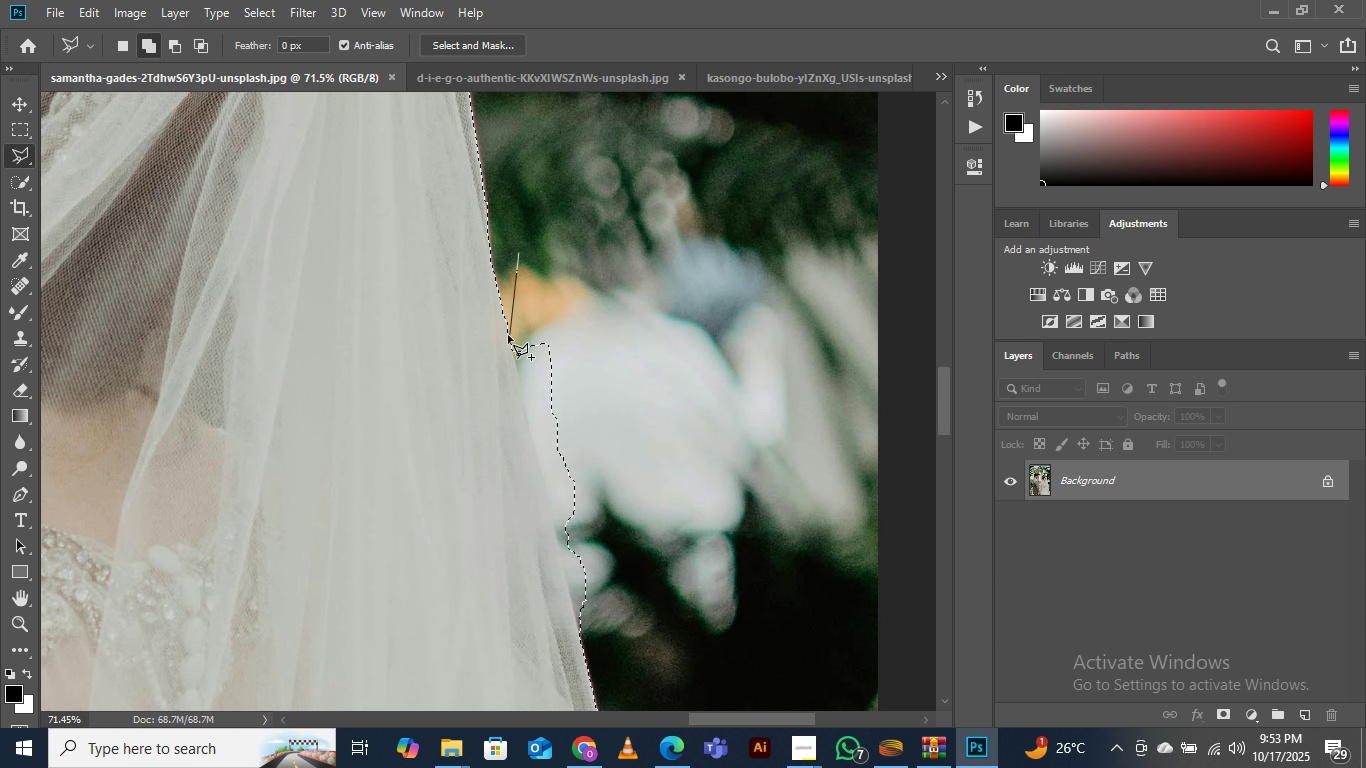 
hold_key(key=ShiftLeft, duration=1.51)
 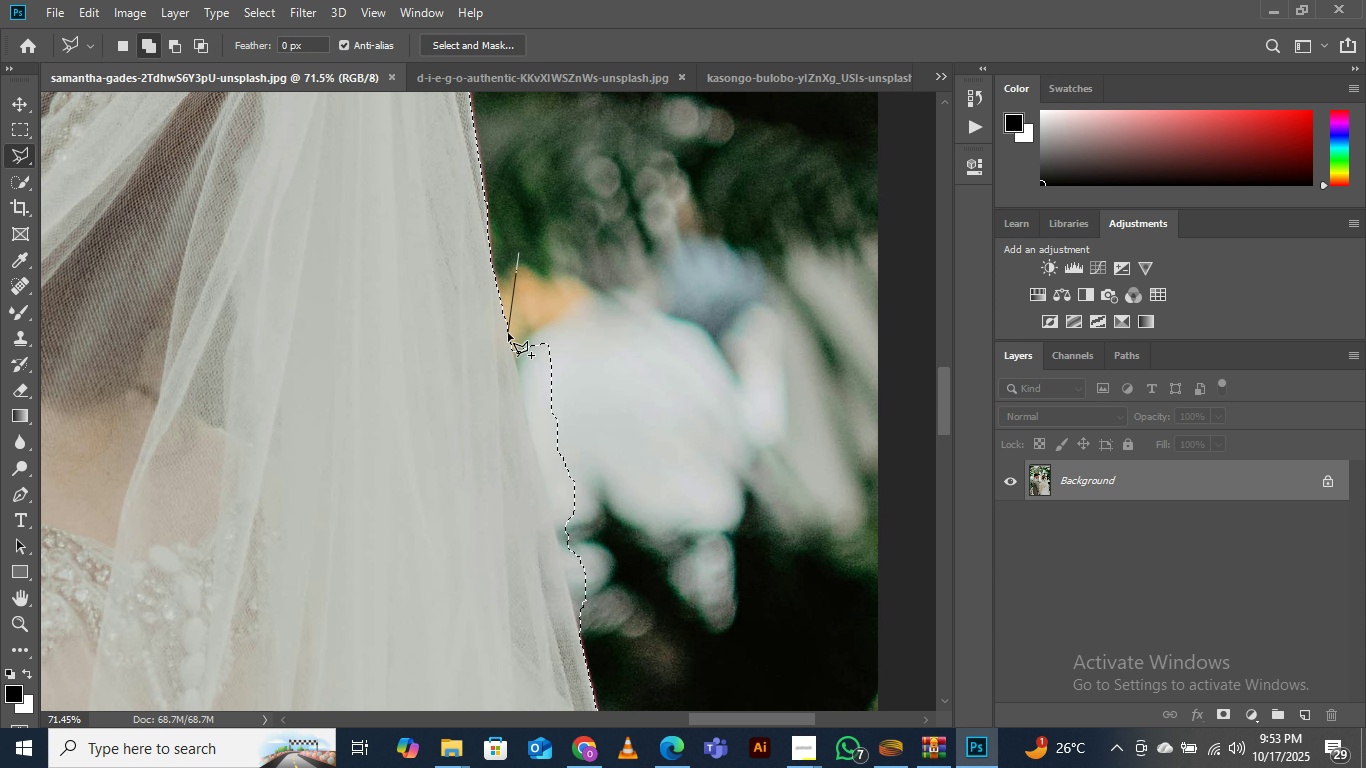 
hold_key(key=ShiftLeft, duration=0.97)
left_click([508, 333])
 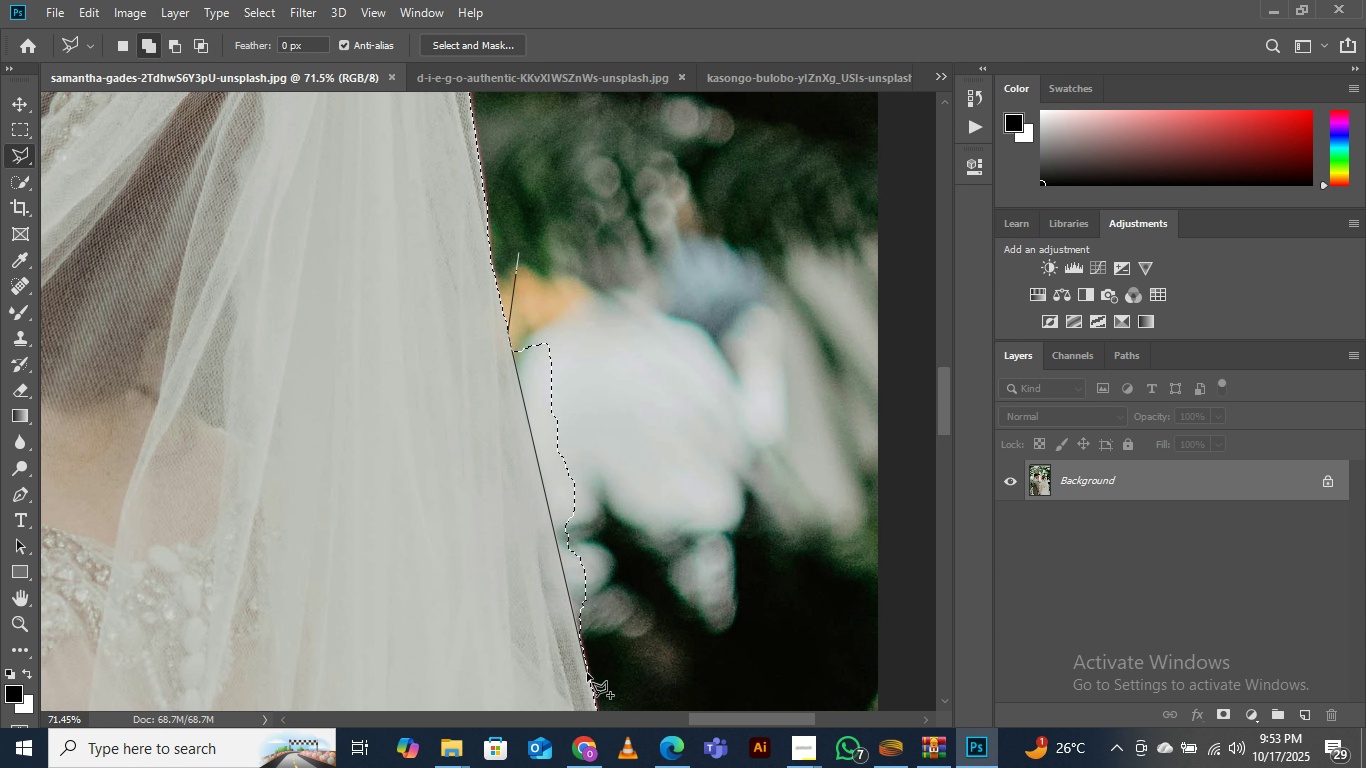 
left_click([587, 674])
 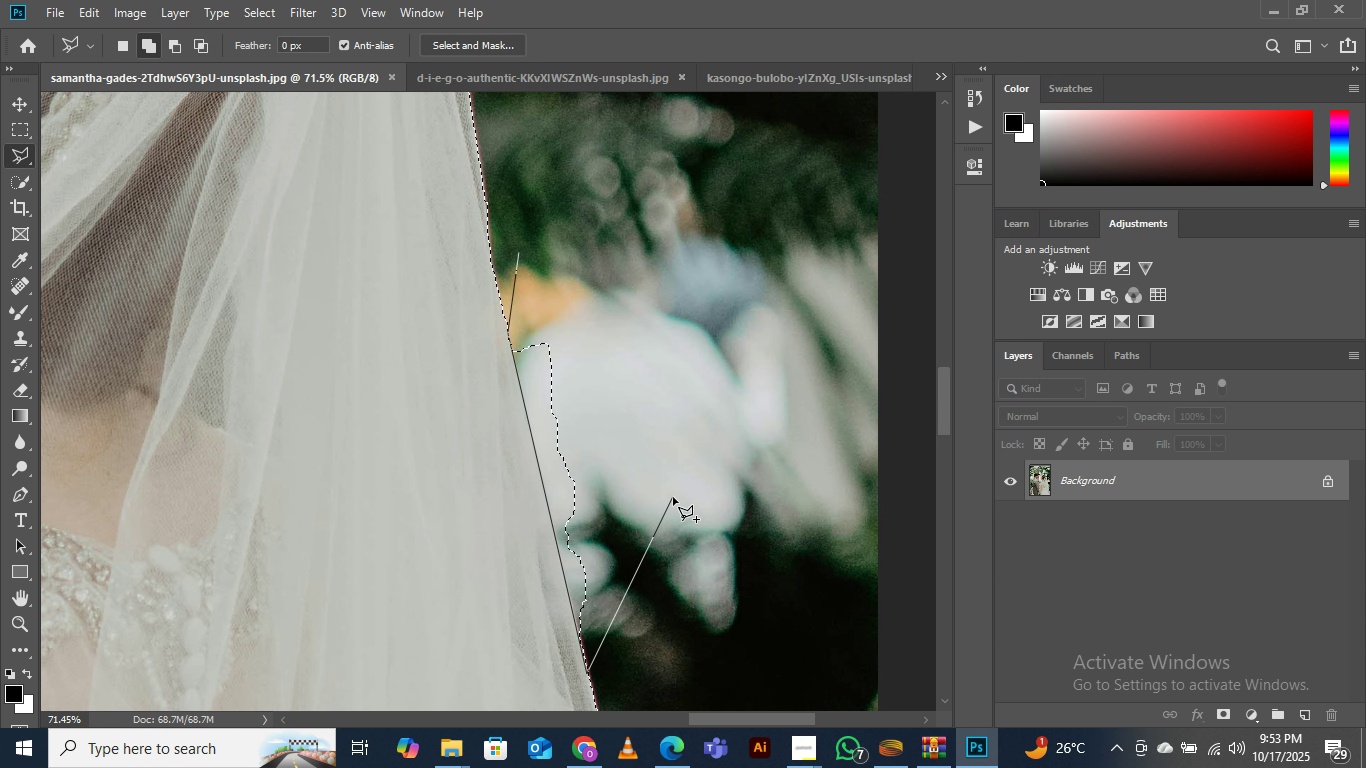 
double_click([673, 497])
 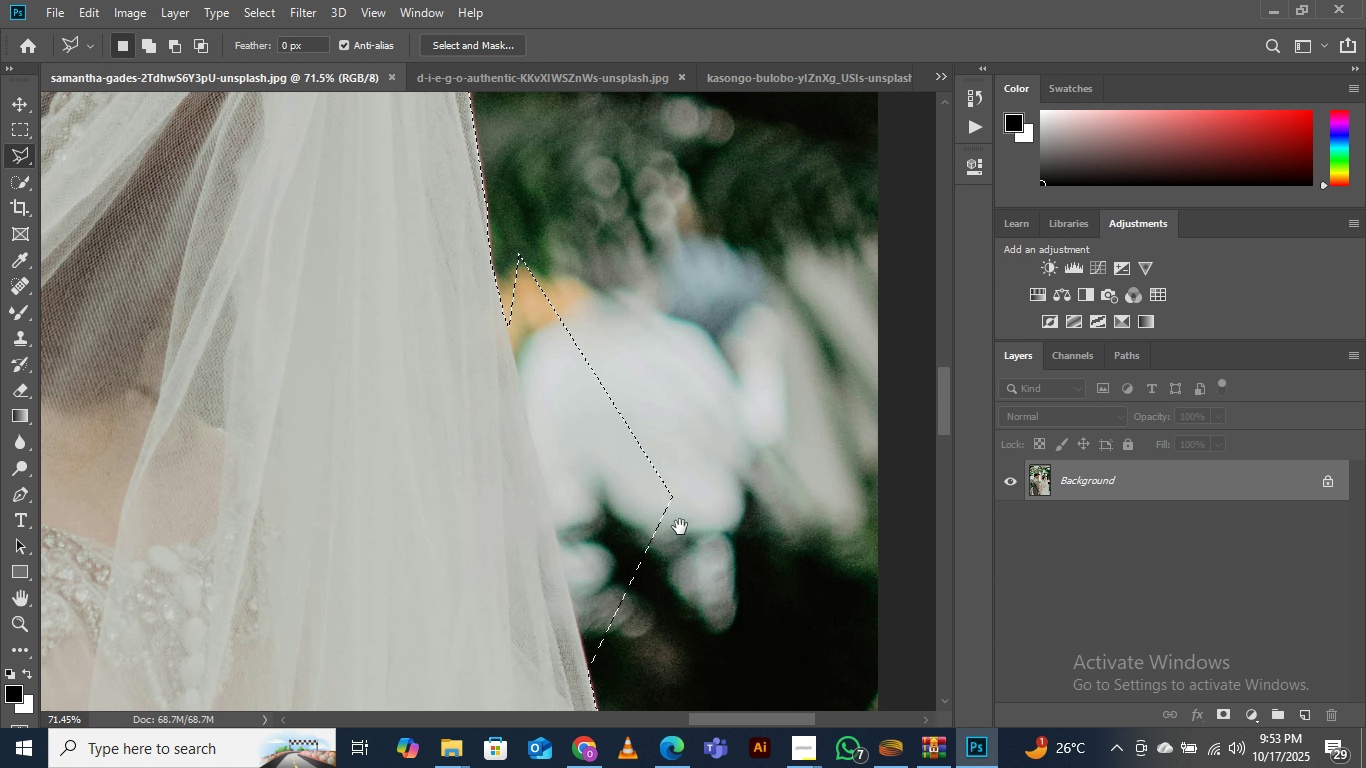 
hold_key(key=Space, duration=0.59)
 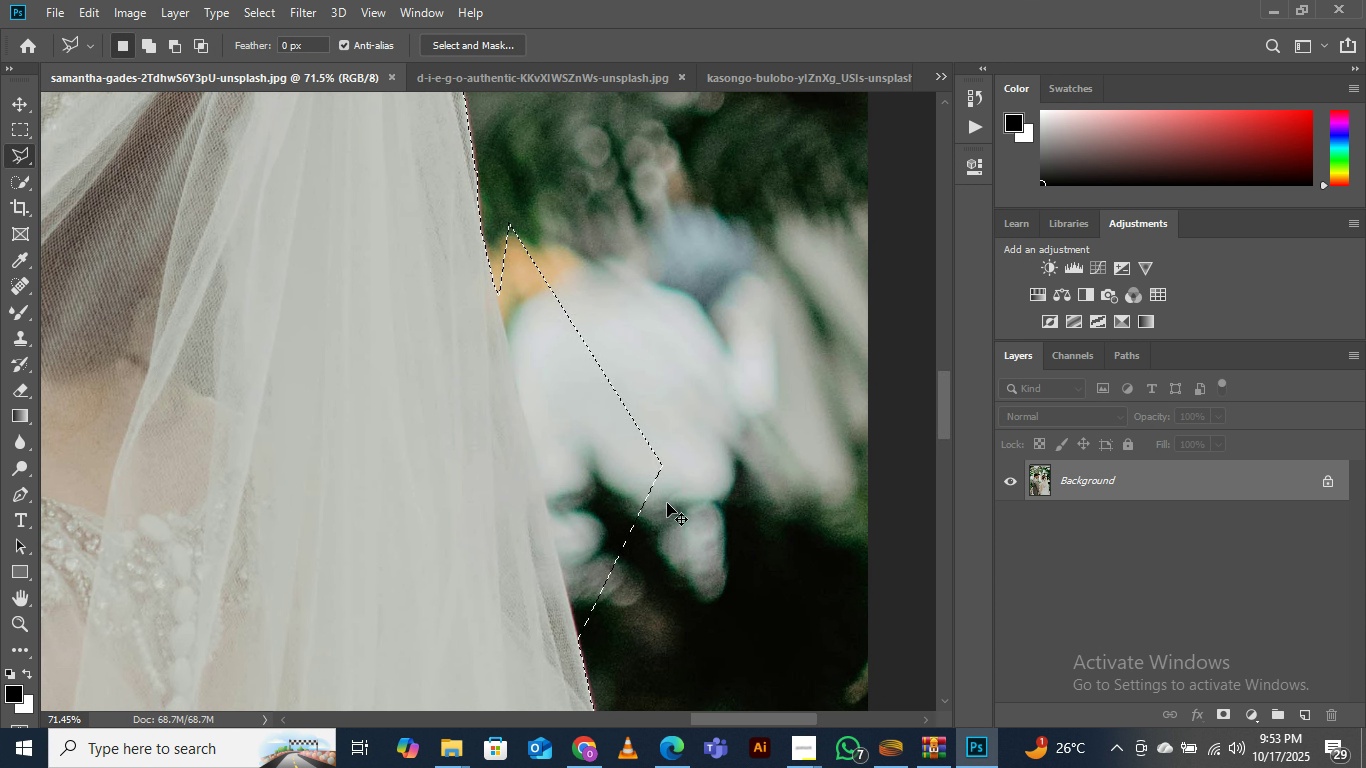 
key(Control+Z)
 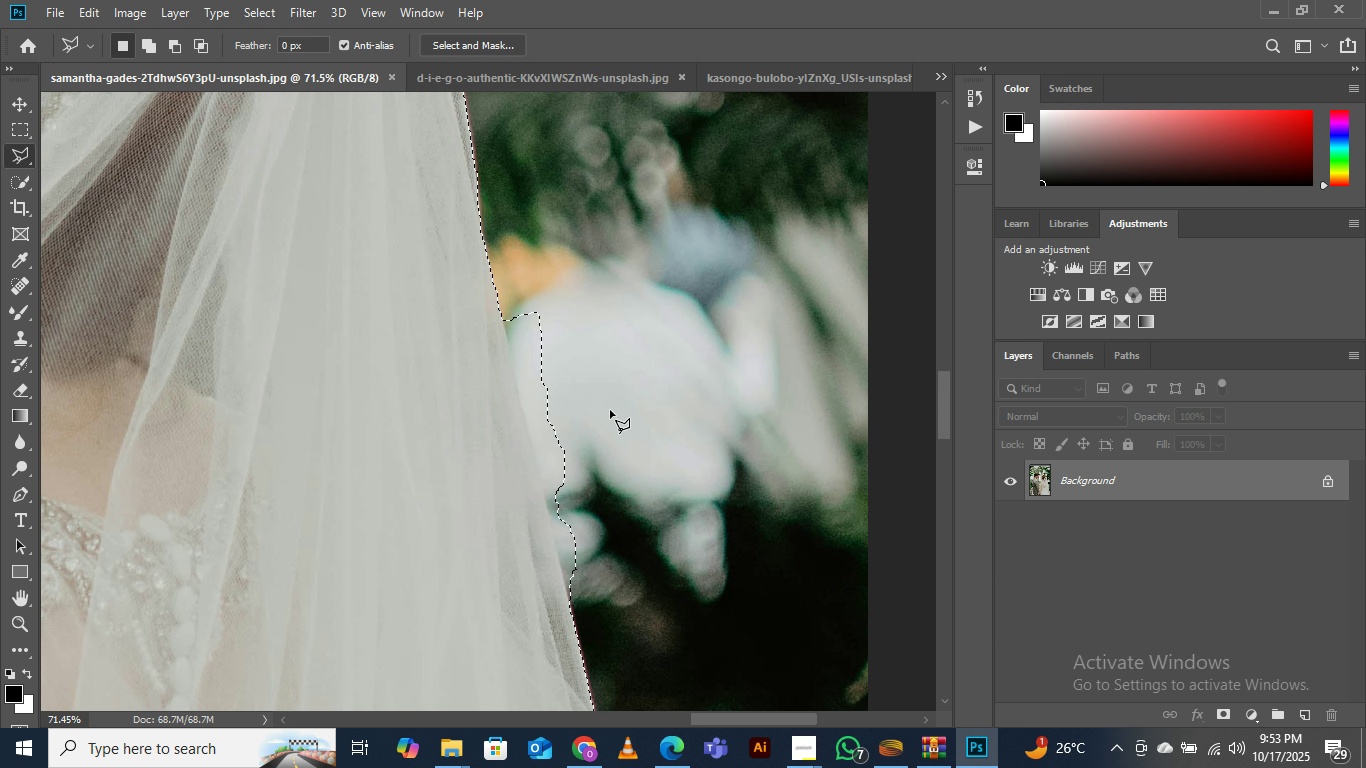 
hold_key(key=ShiftLeft, duration=1.53)
 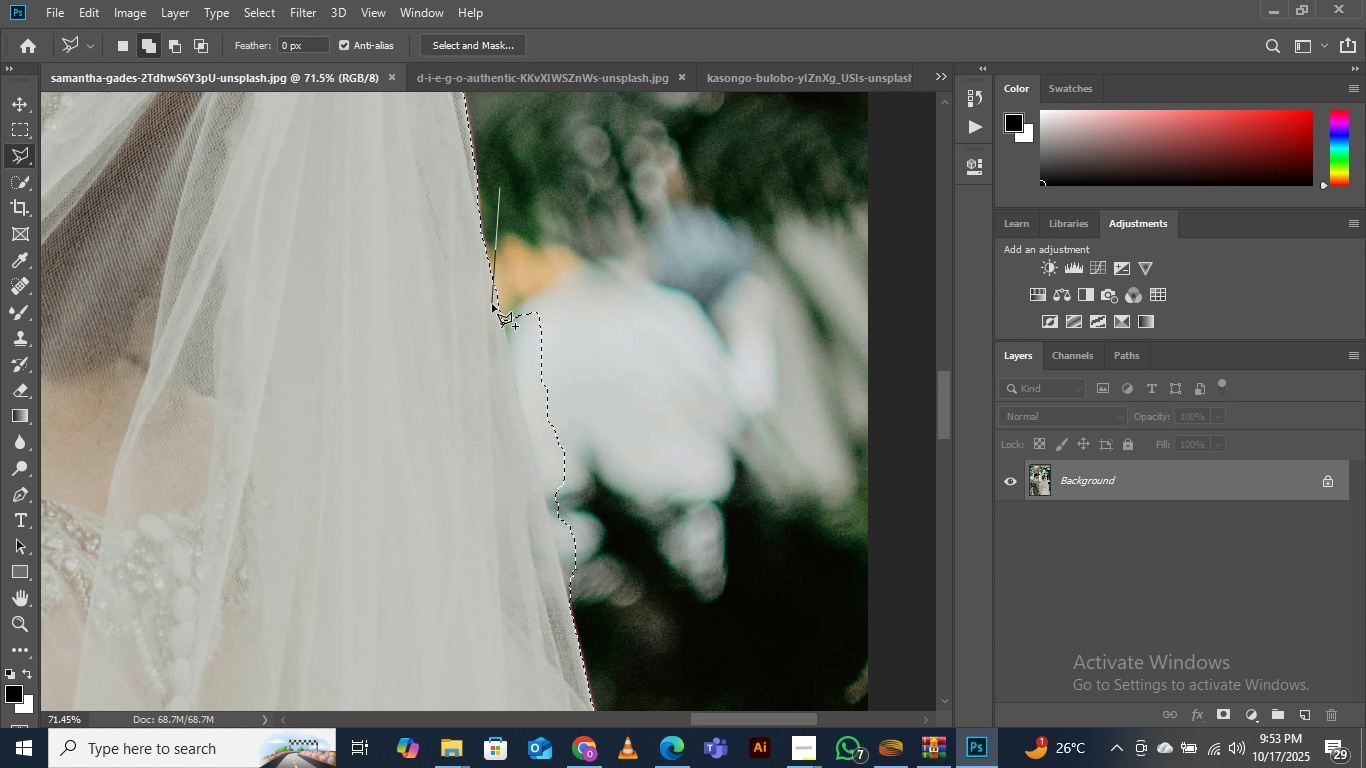 
hold_key(key=ShiftLeft, duration=1.51)
 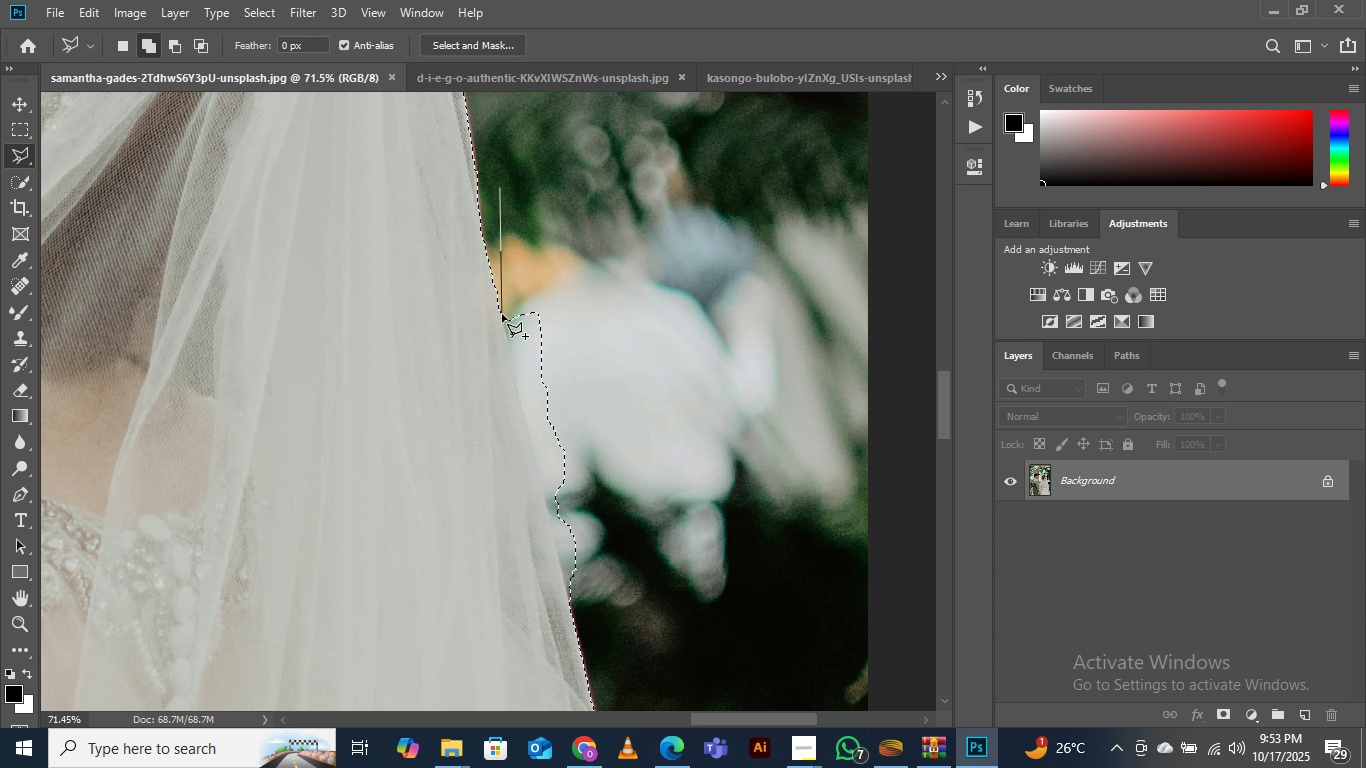 
hold_key(key=ShiftLeft, duration=0.72)
left_click([501, 313])
 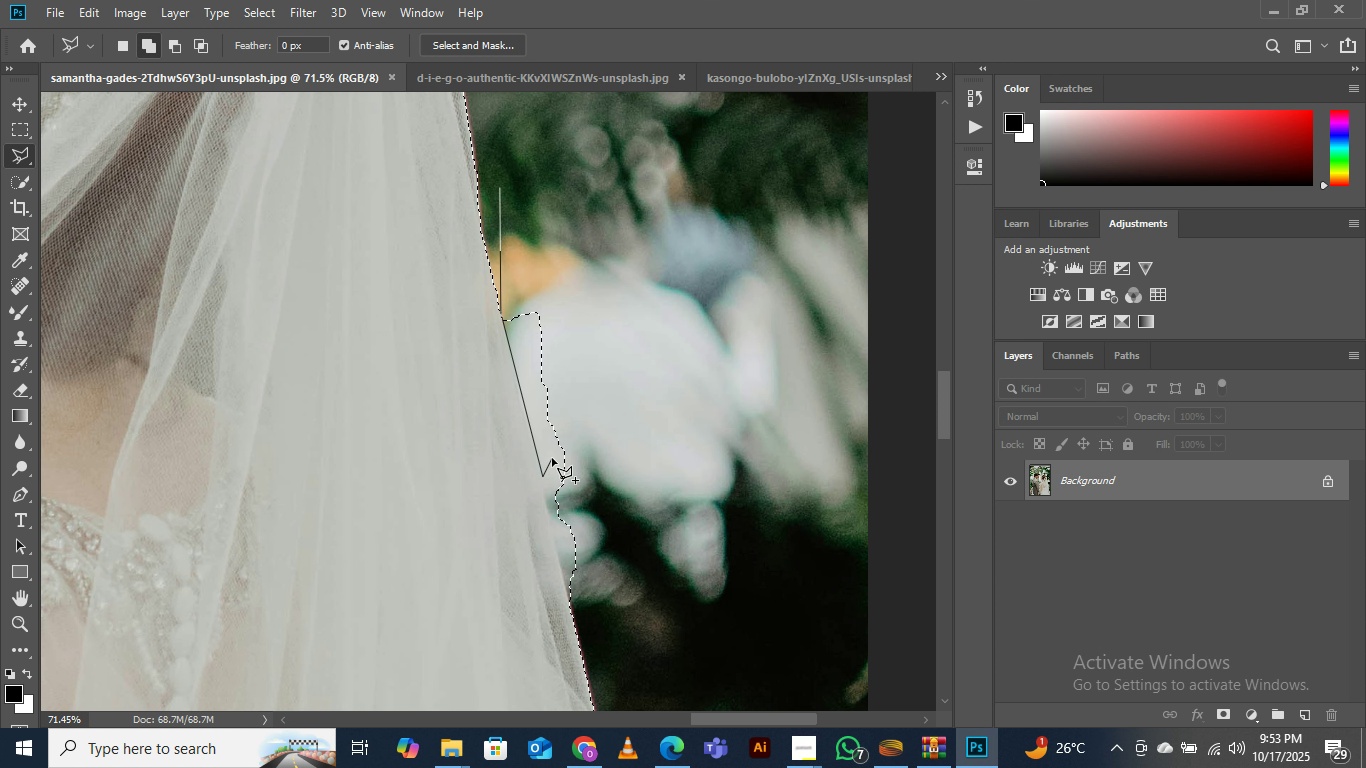 
double_click([552, 458])
 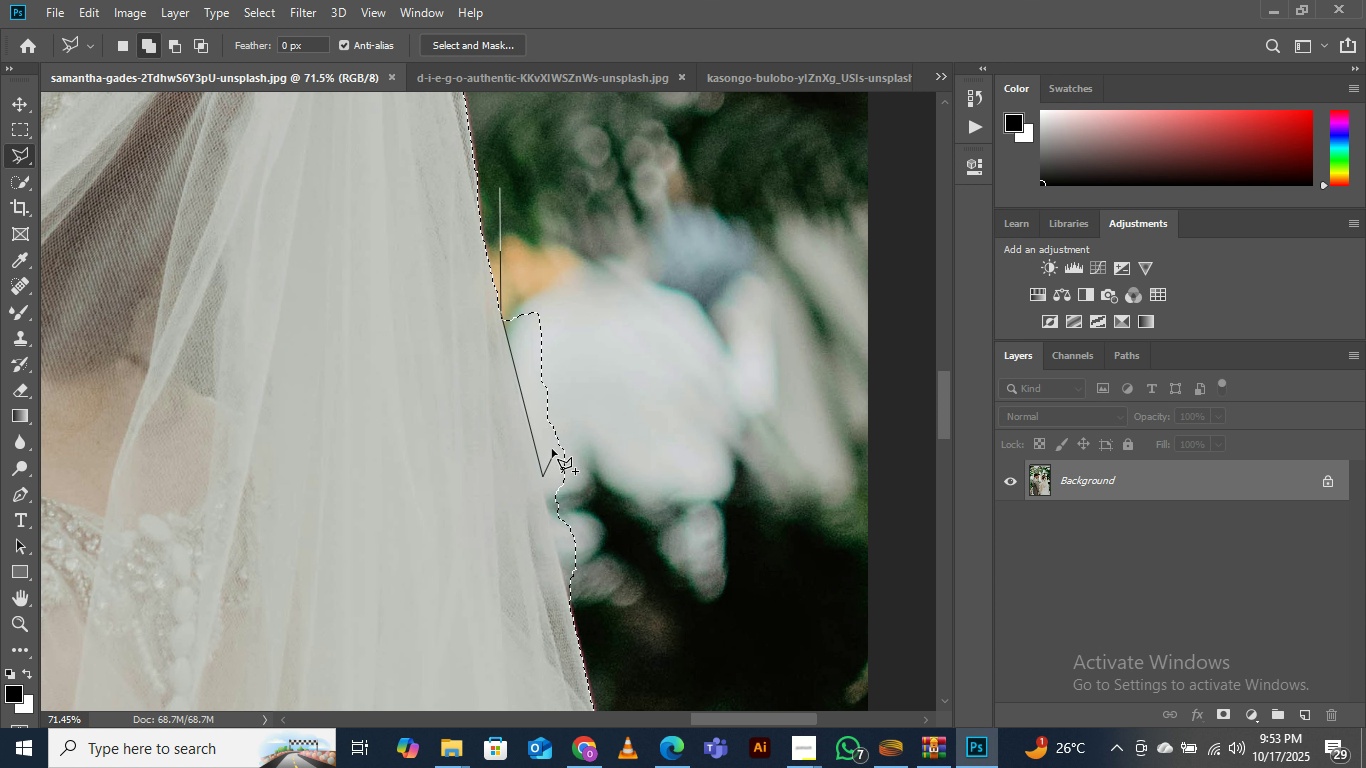 
double_click([552, 449])
 